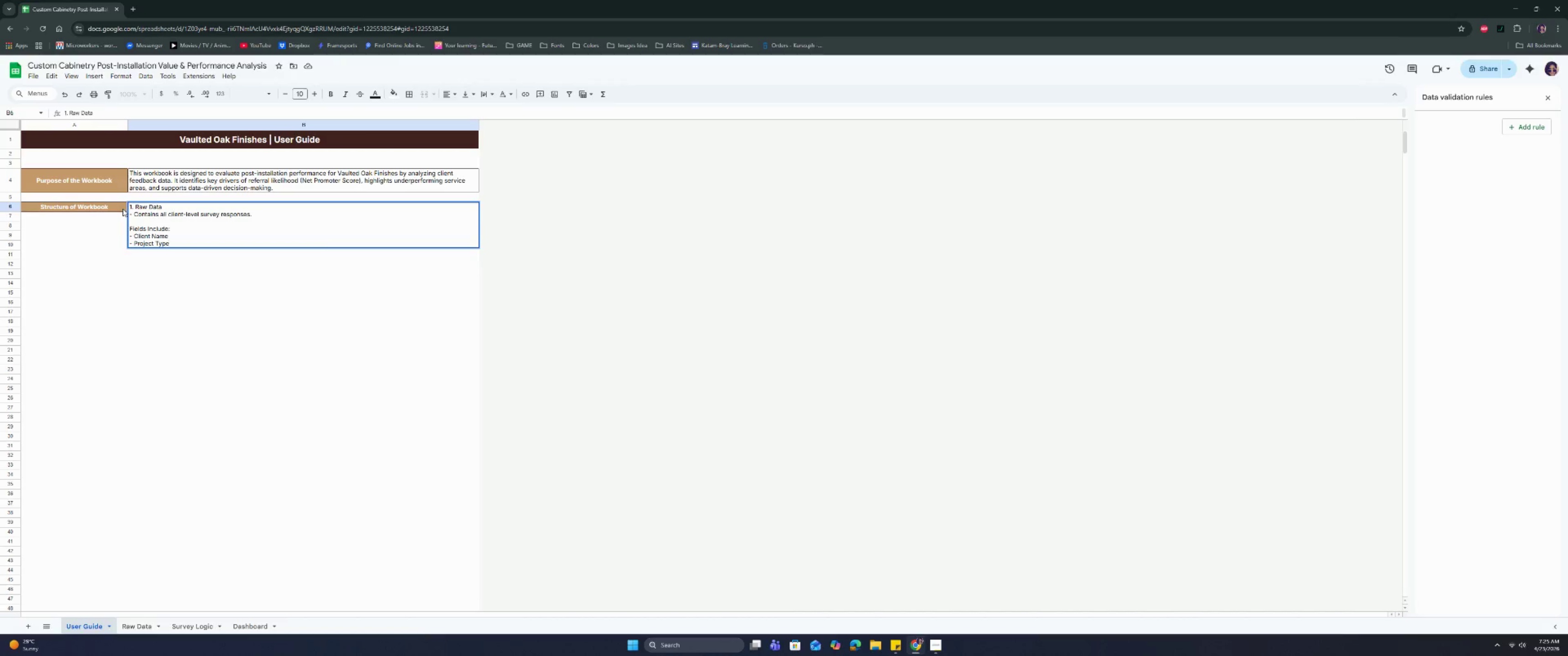 
key(Control+Enter)
 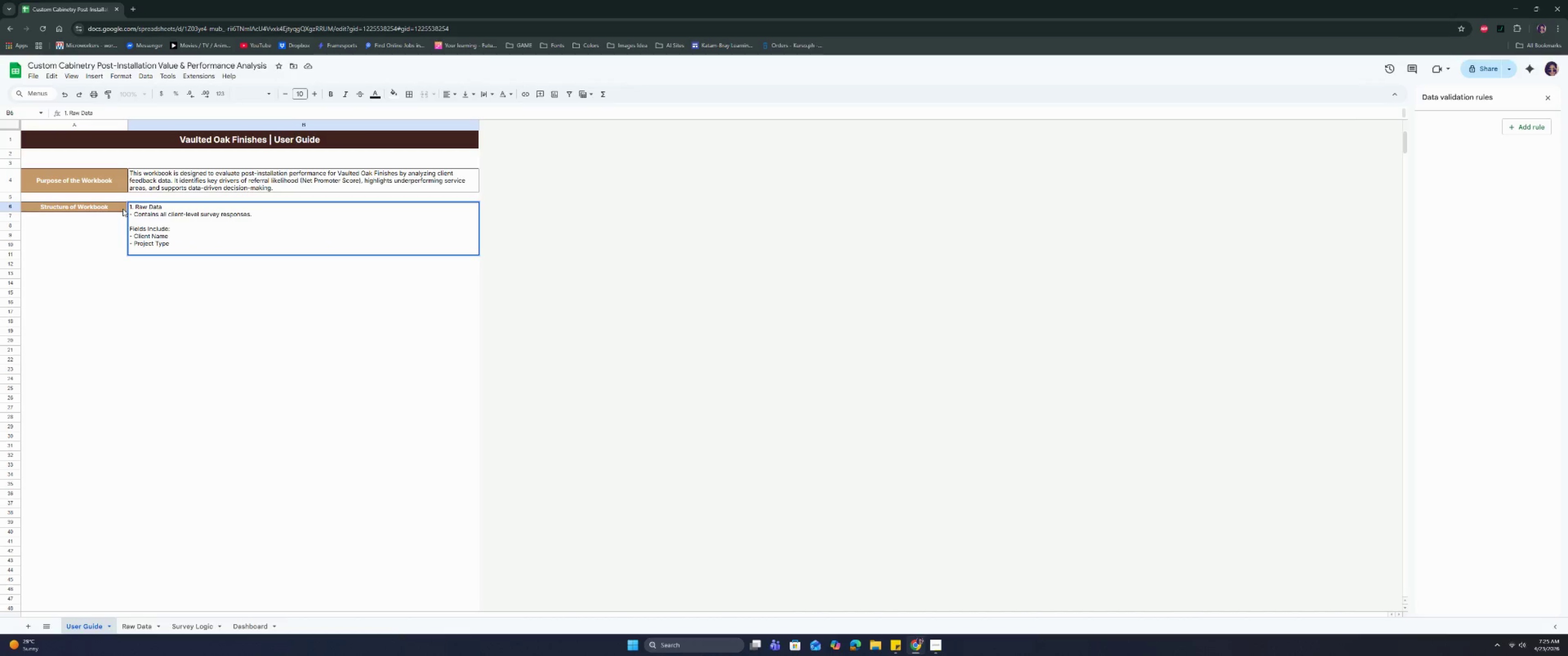 
type(- Contract Value)
 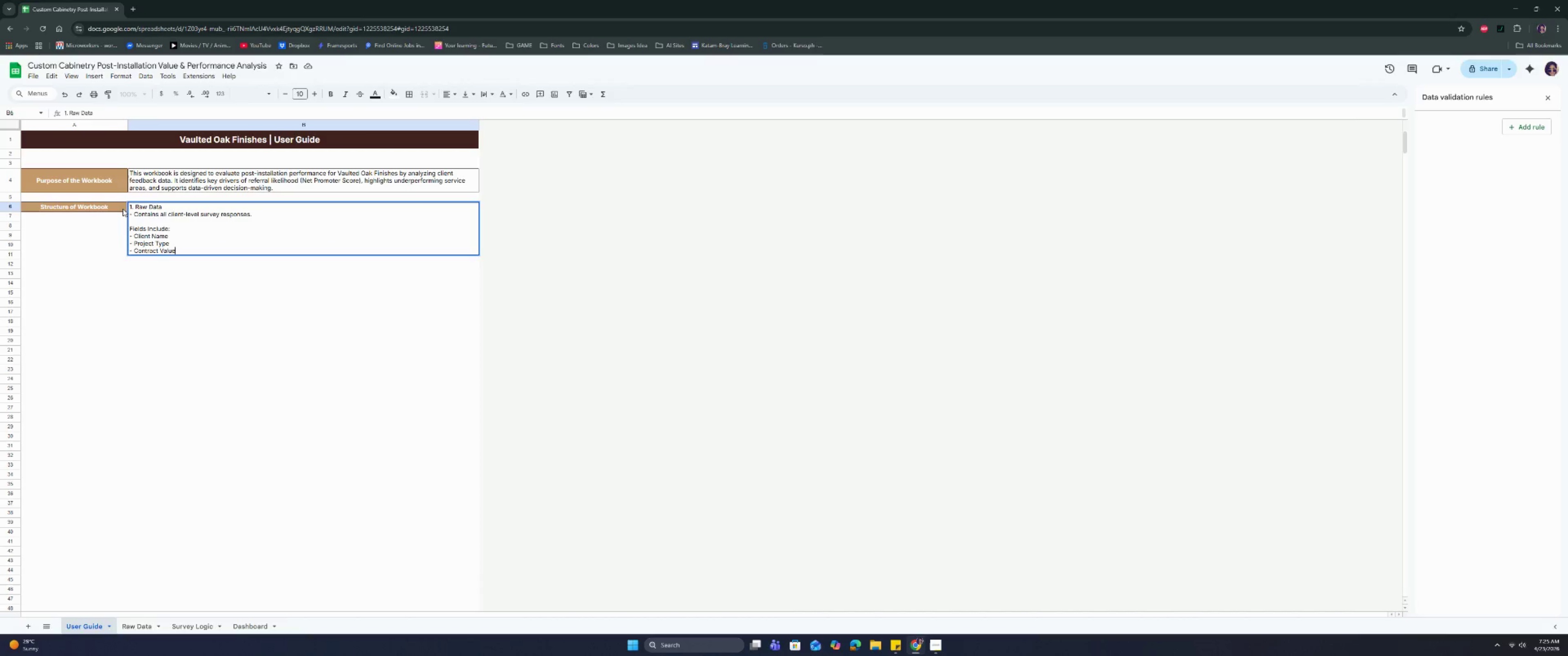 
key(Control+ControlRight)
 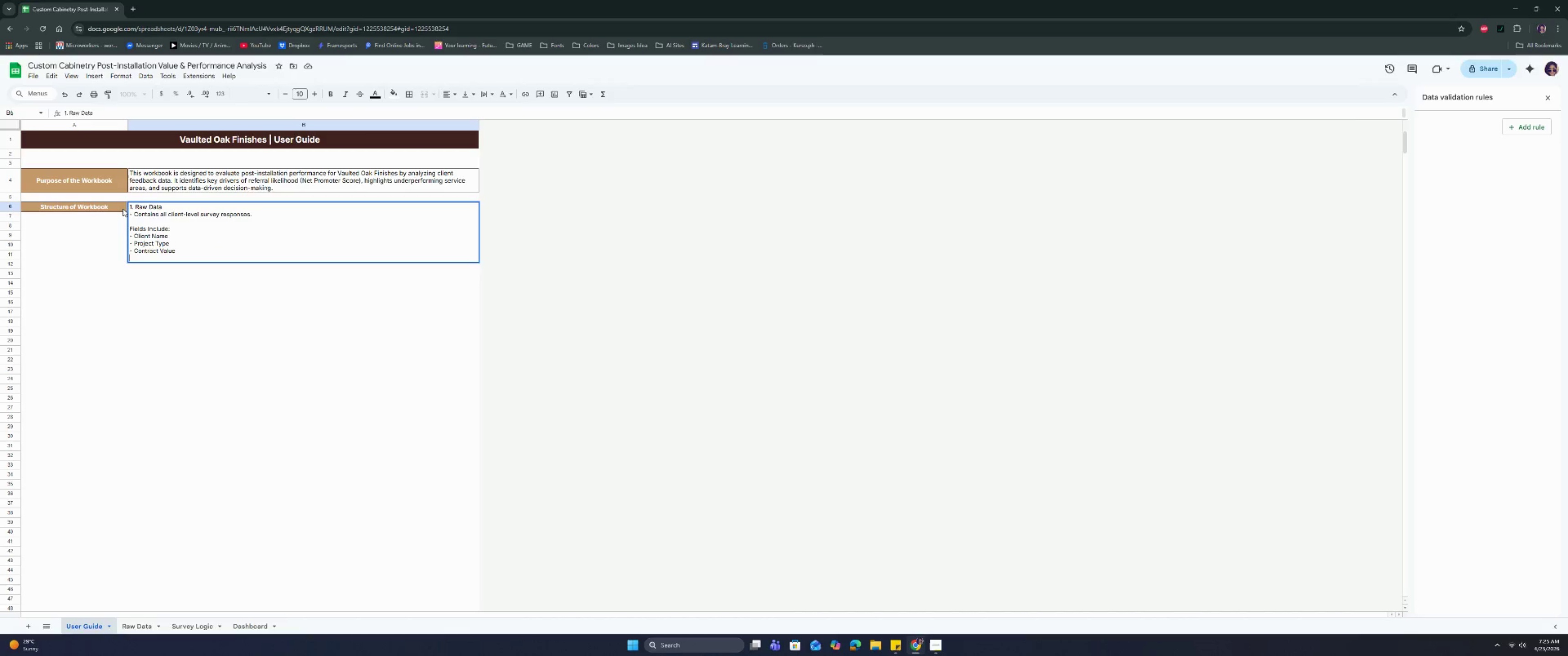 
key(Control+Enter)
 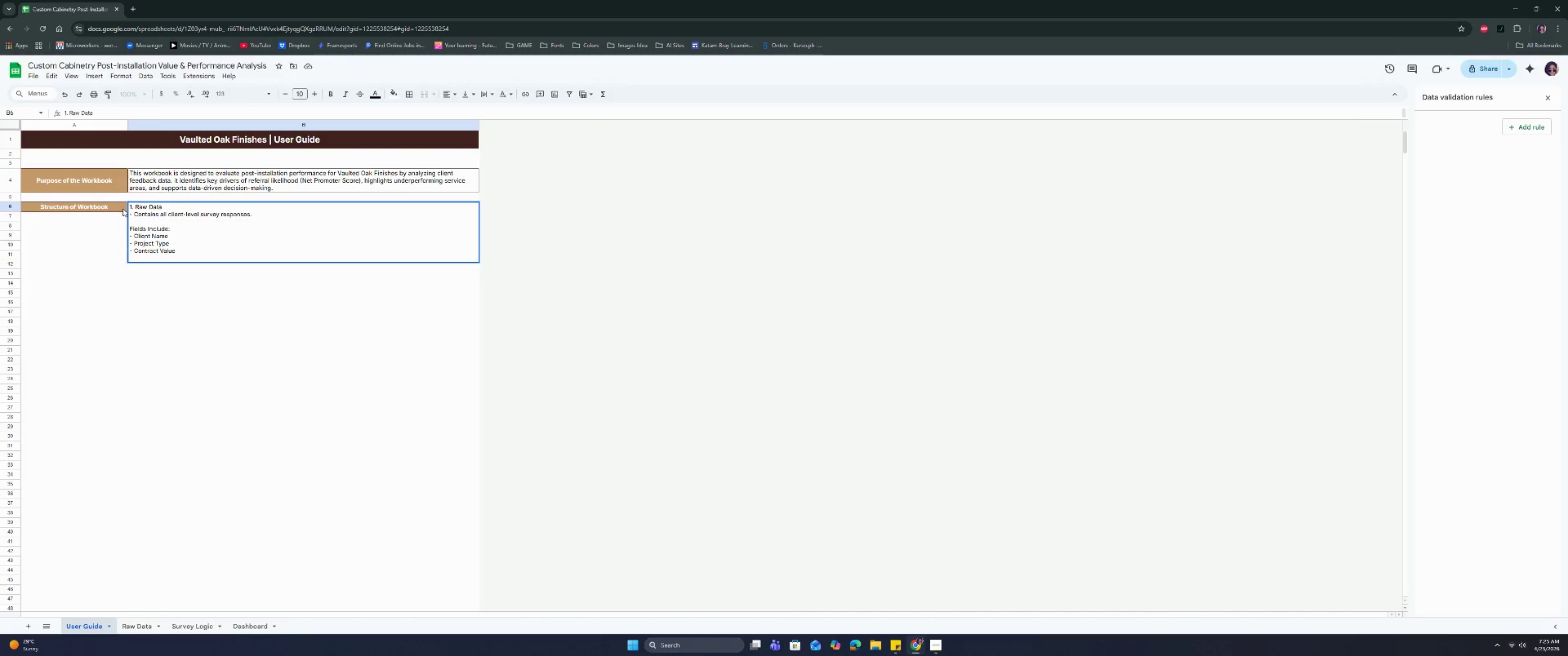 
type(- Professionalism Rating (-)
key(Backspace)
type(1-5))
 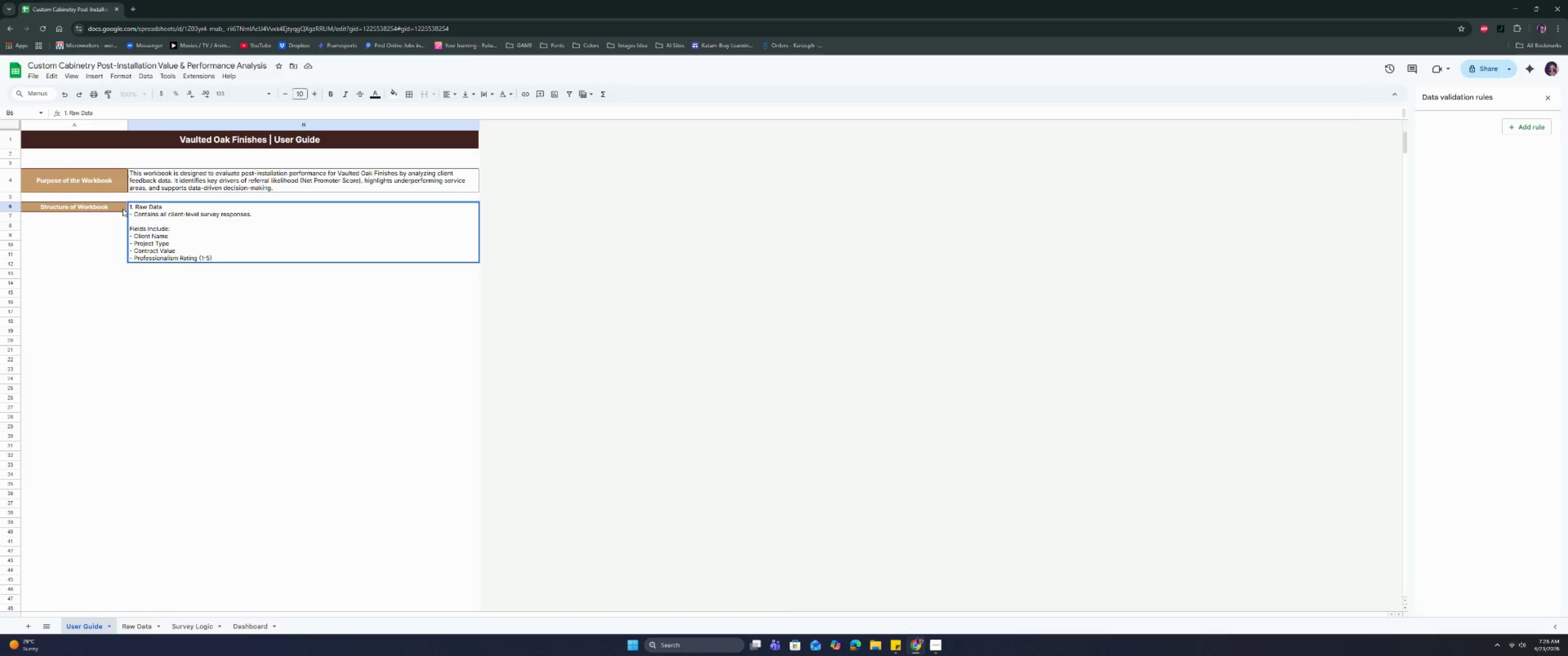 
key(Control+Enter)
 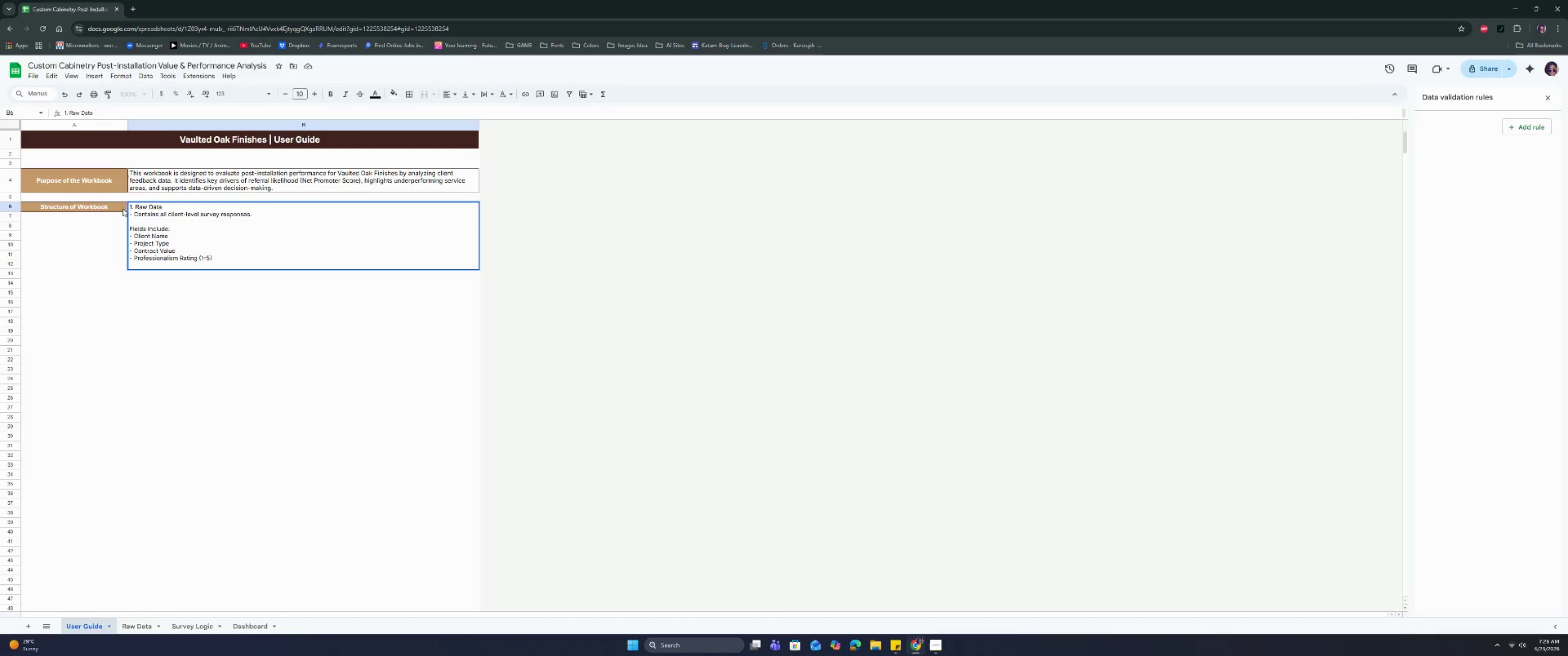 
type(-C )
key(Backspace)
key(Backspace)
type( Crafs)
key(Backspace)
type(tsman S)
key(Backspace)
type(R)
key(Backspace)
key(Backspace)
type(shop)
key(Backspace)
key(Backspace)
type(ip Rating ))
key(Backspace)
type((1-5))
 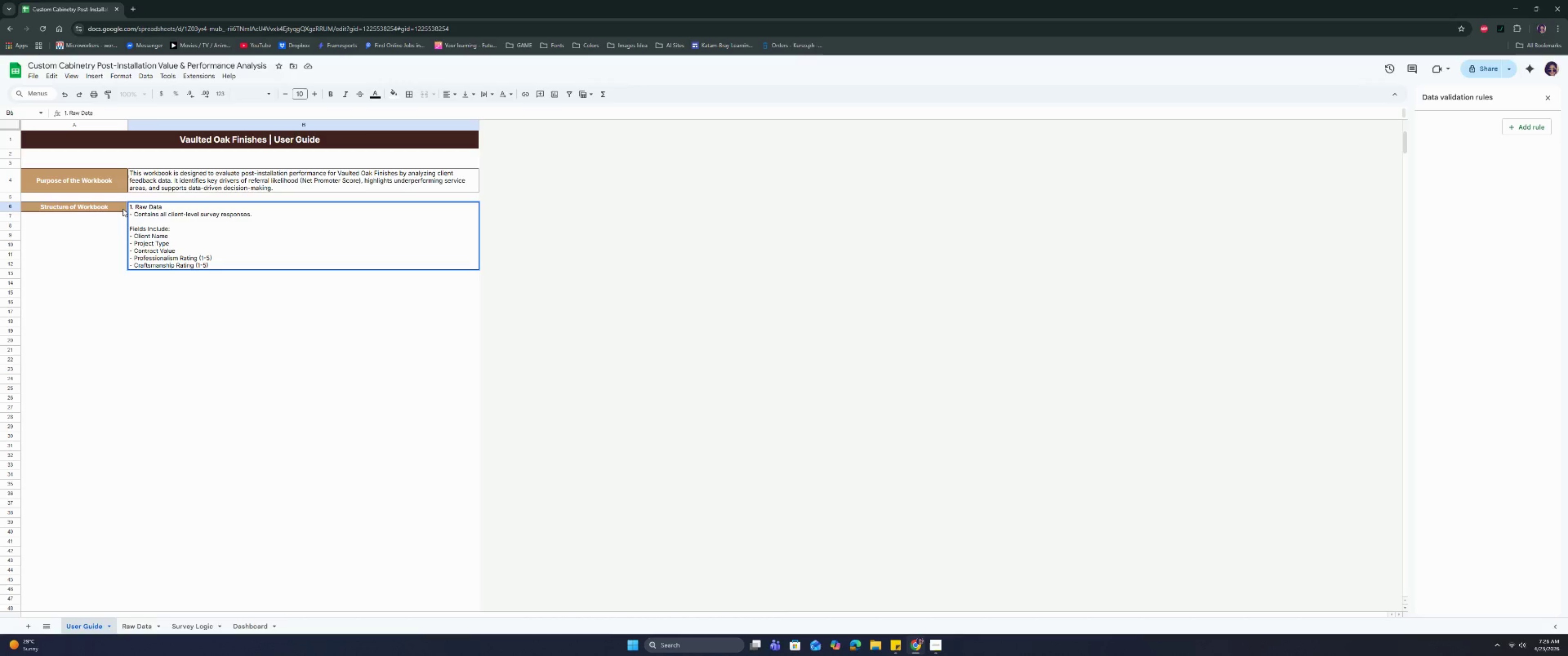 
key(Control+Enter)
 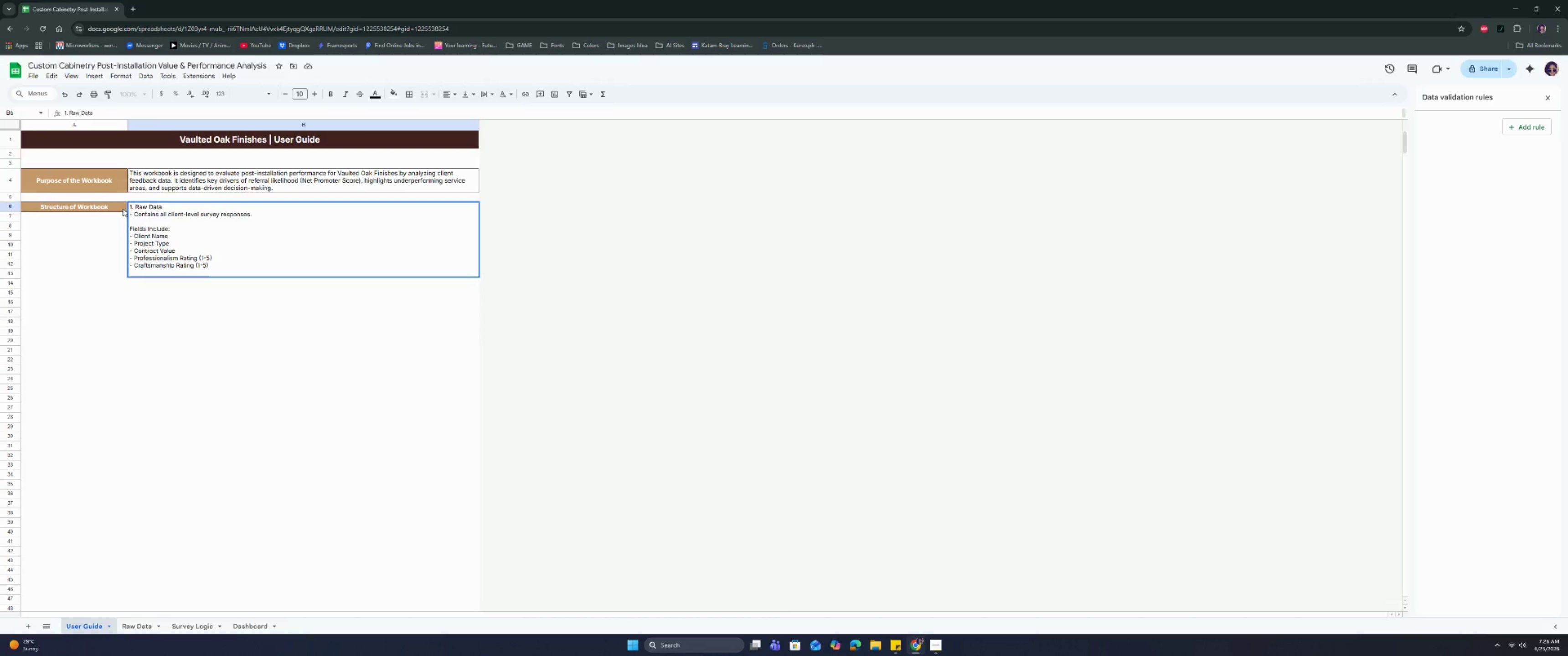 
type(- Timeliness Rating (1-5))
 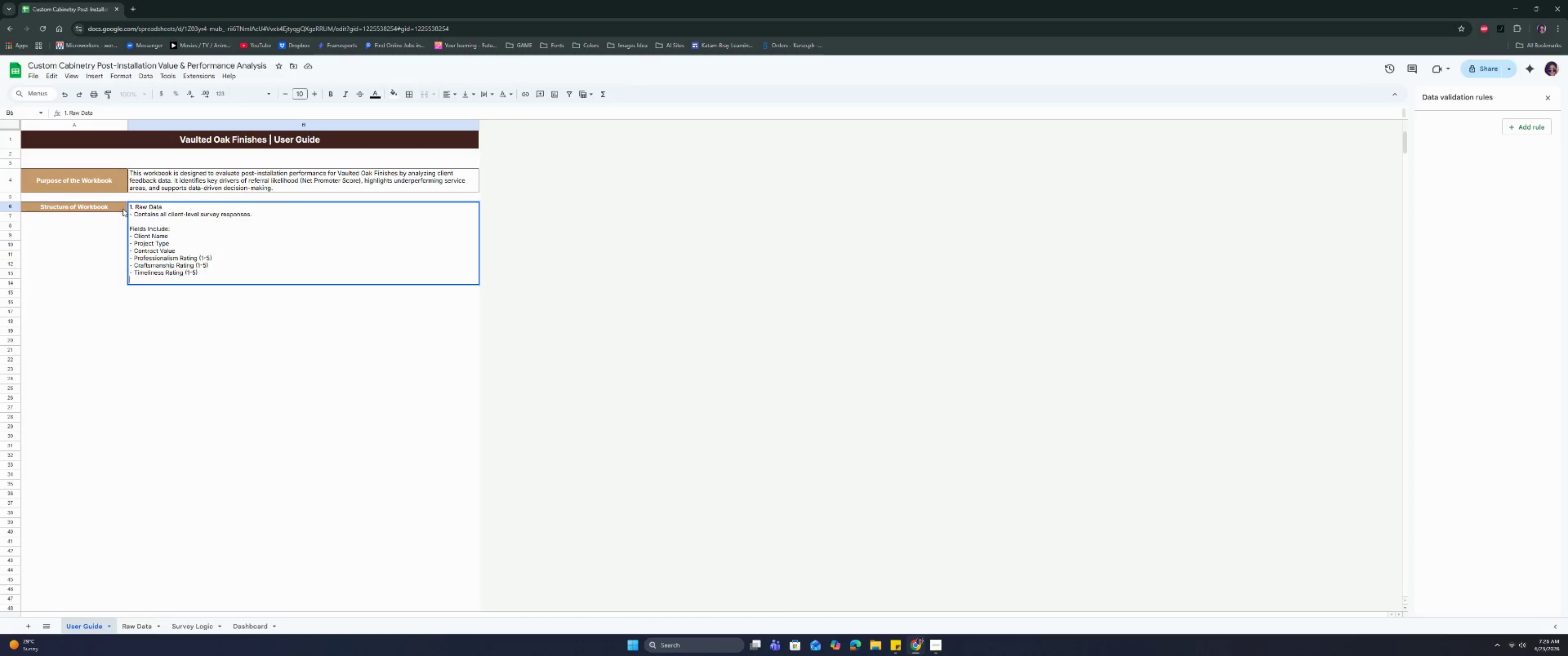 
 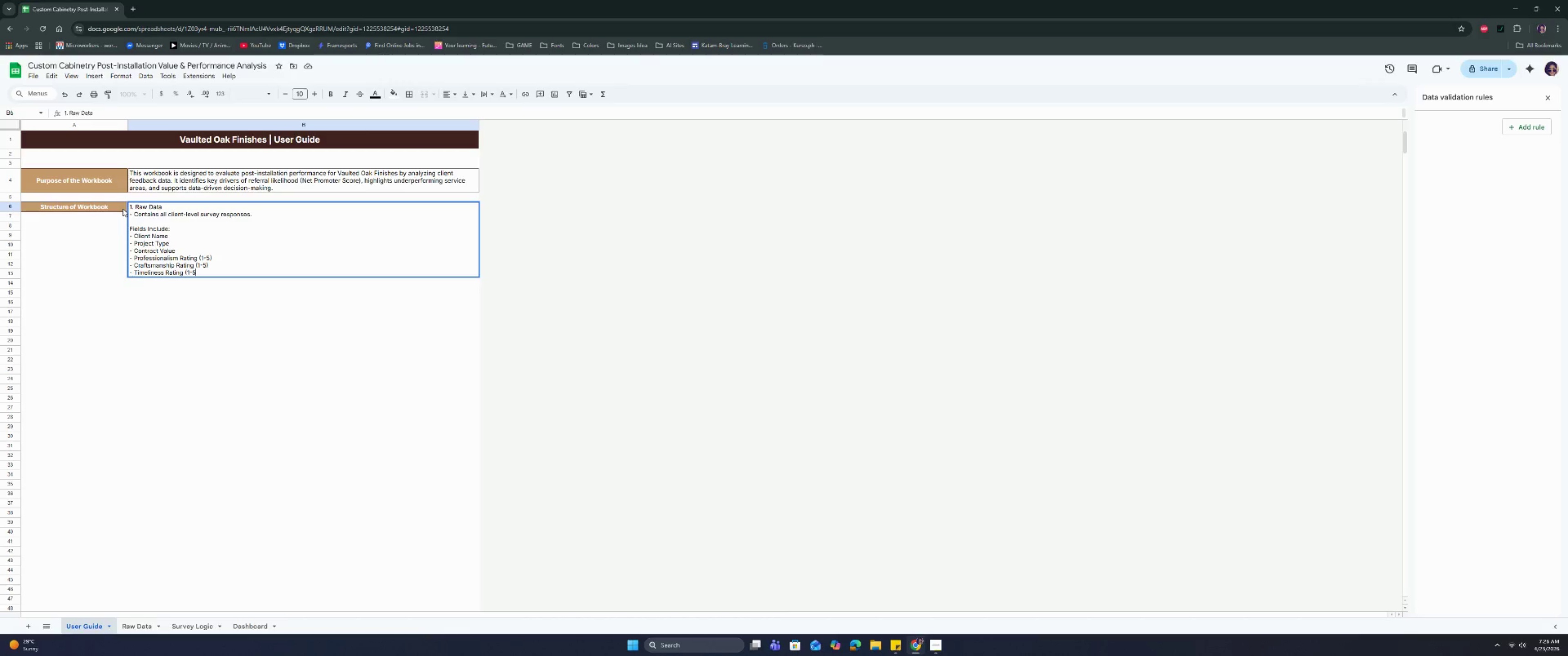 
key(Control+ControlRight)
 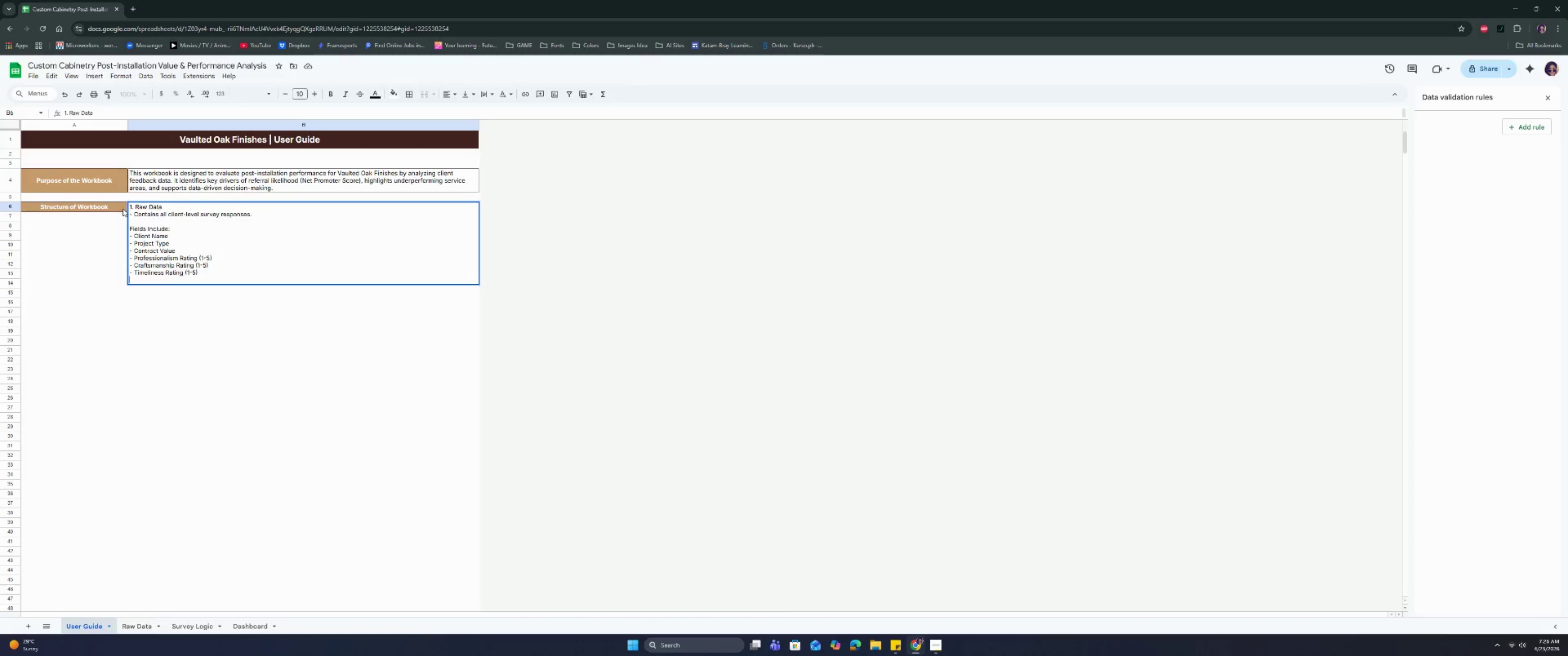 
key(Control+Enter)
 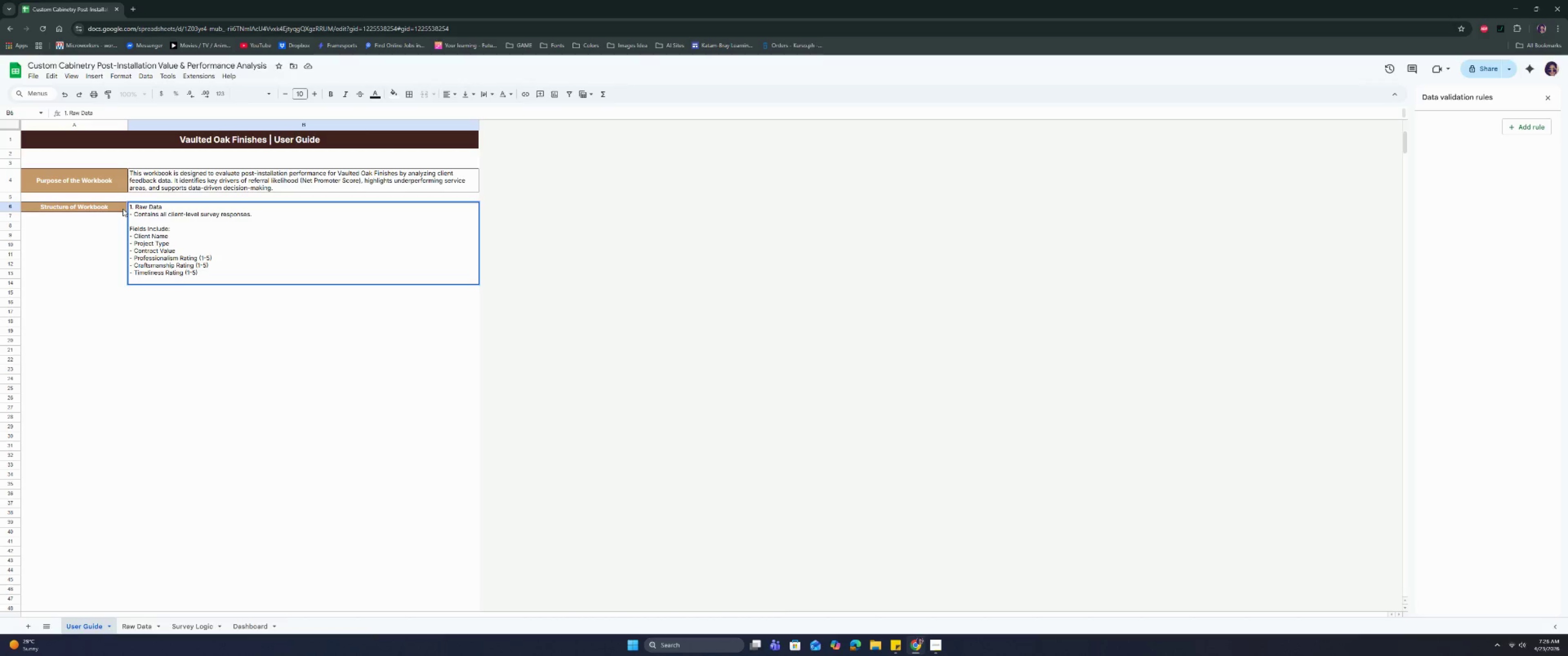 
type(- Vaue for Ma)
key(Backspace)
type(oney (1-5))
 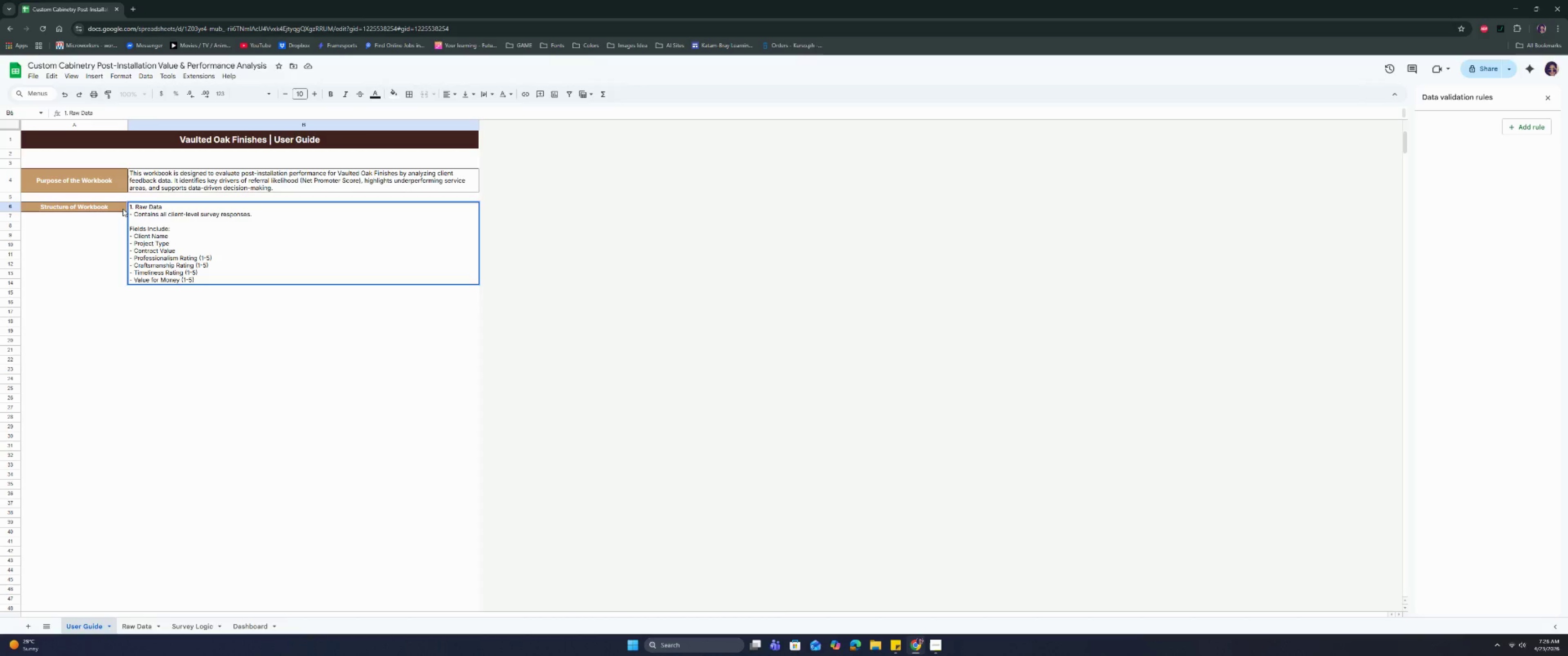 
hold_key(key=L, duration=0.31)
 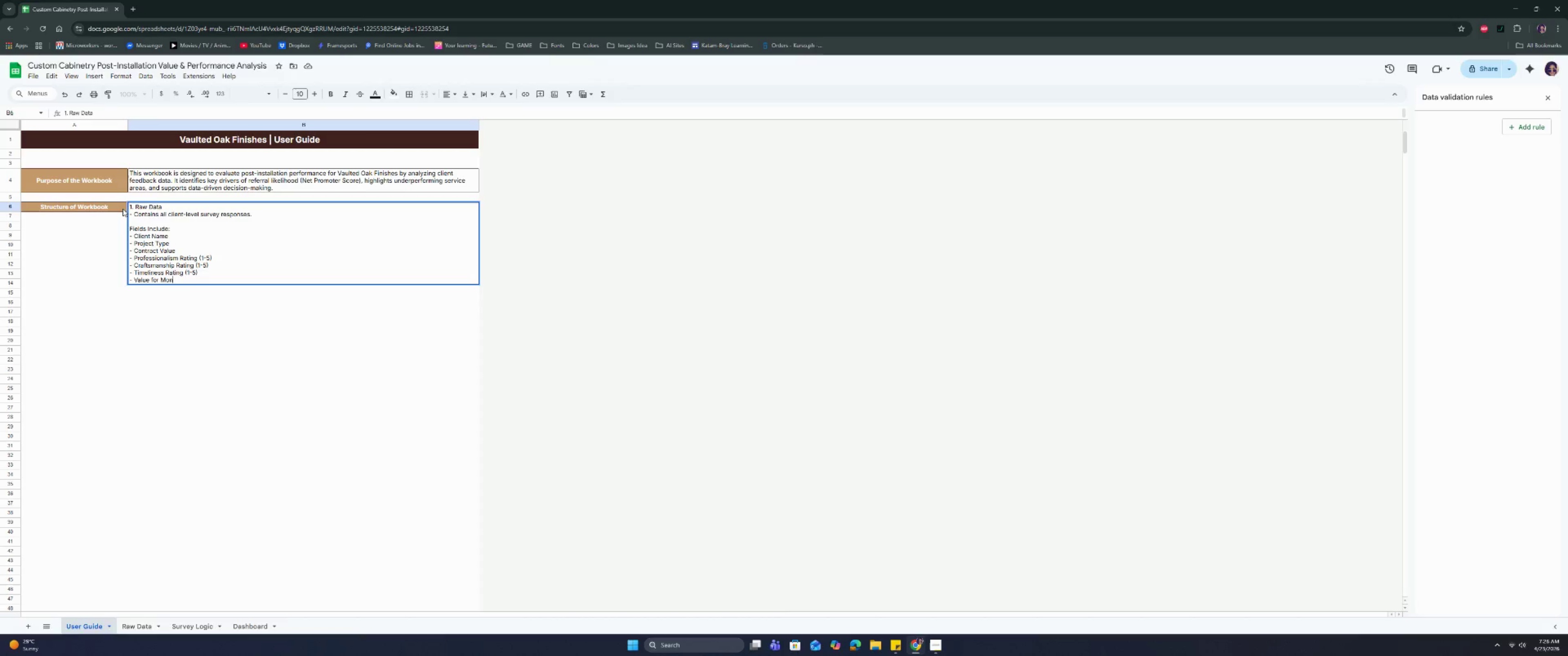 
key(Control+Enter)
 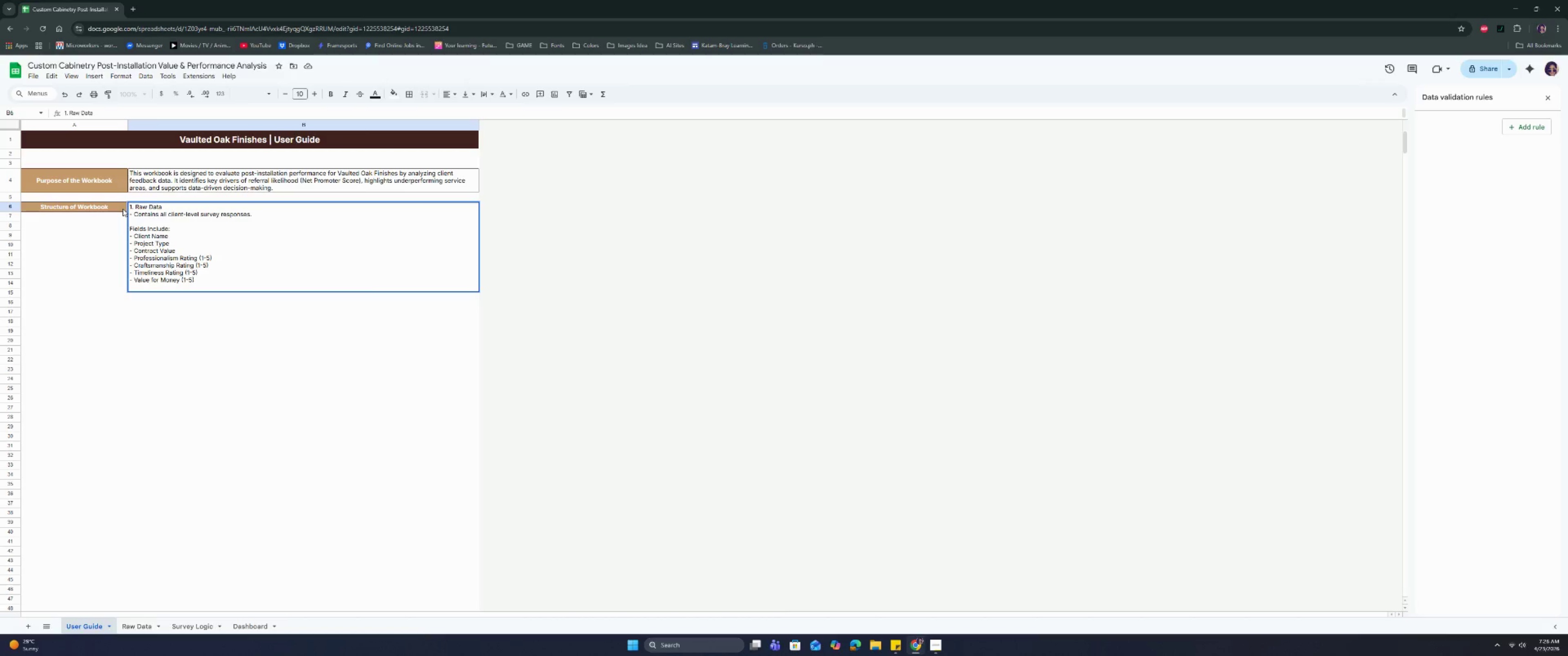 
type(- Refera)
key(Backspace)
type(ralk)
key(Backspace)
type( Likelihood (1-10))
 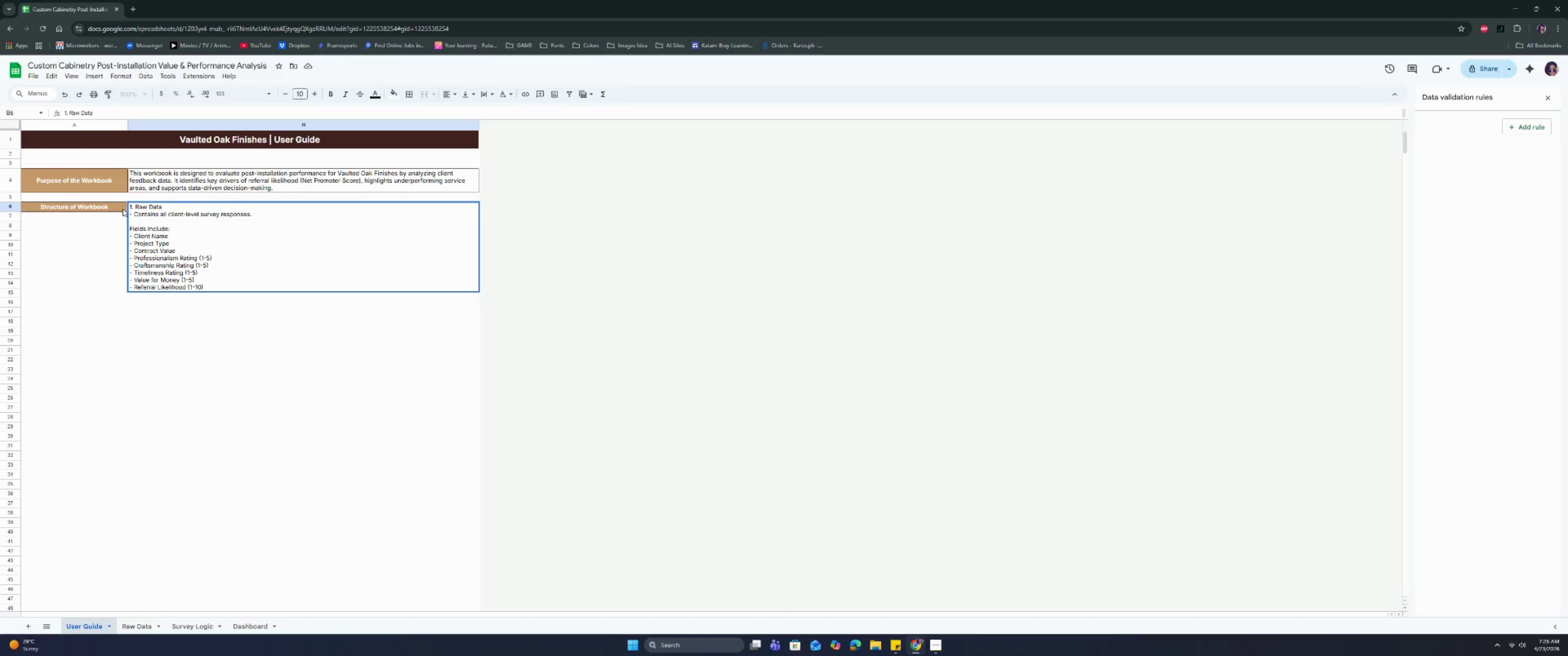 
key(Control+Enter)
 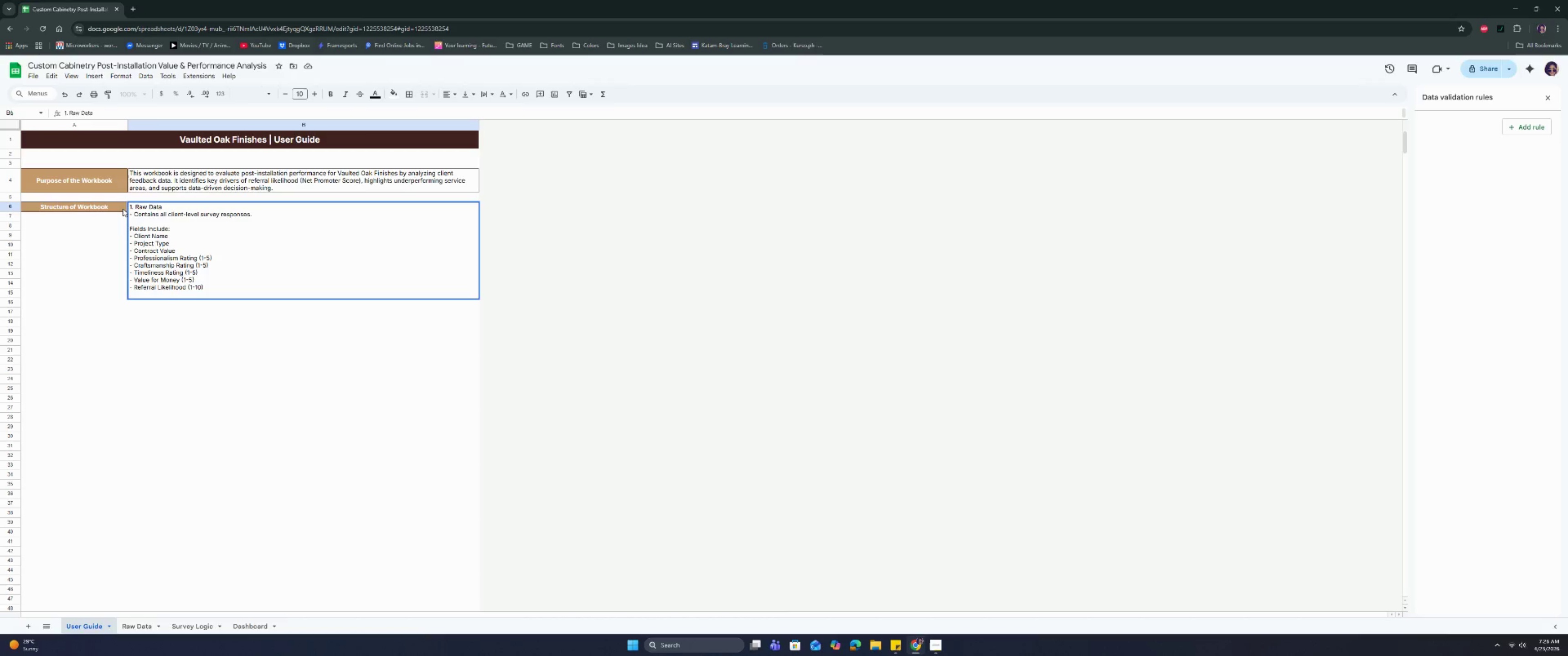 
key(Control+Enter)
 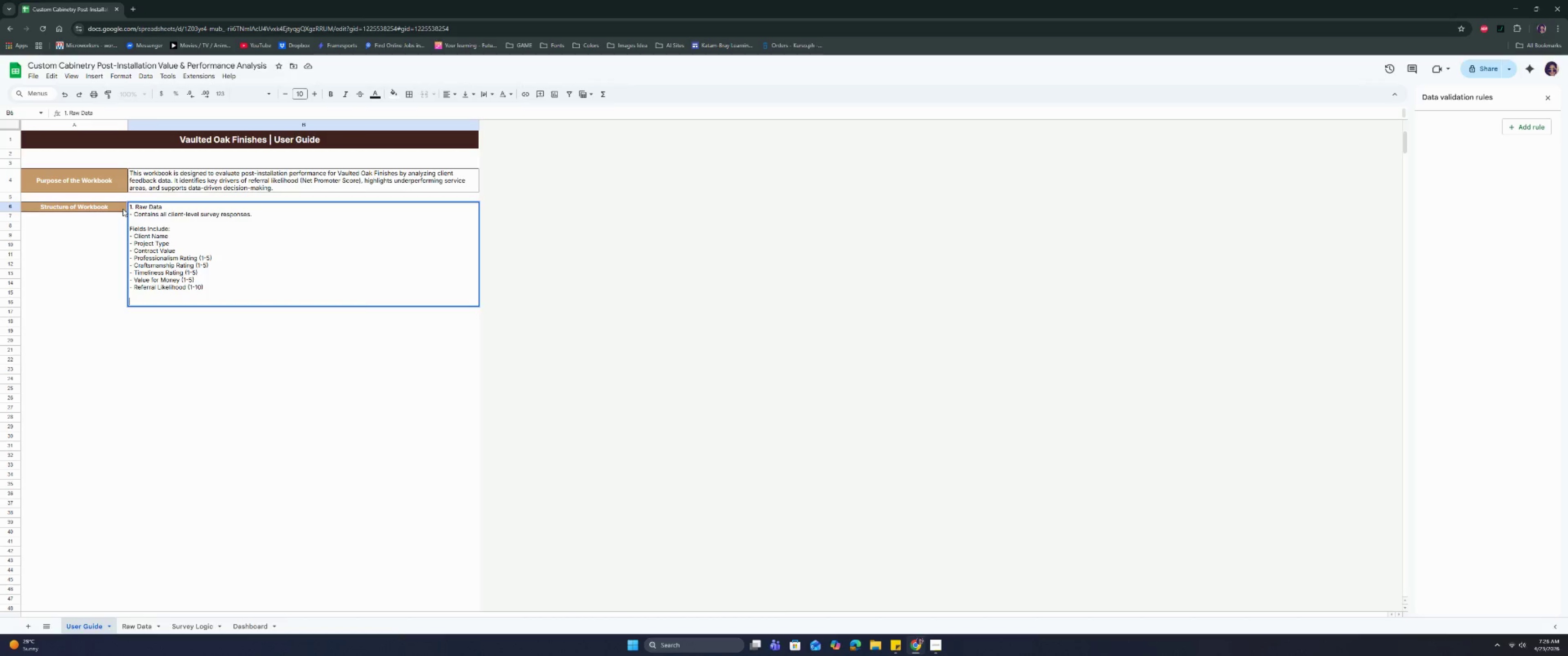 
type(2. Survey Logig)
key(Backspace)
type(c)
 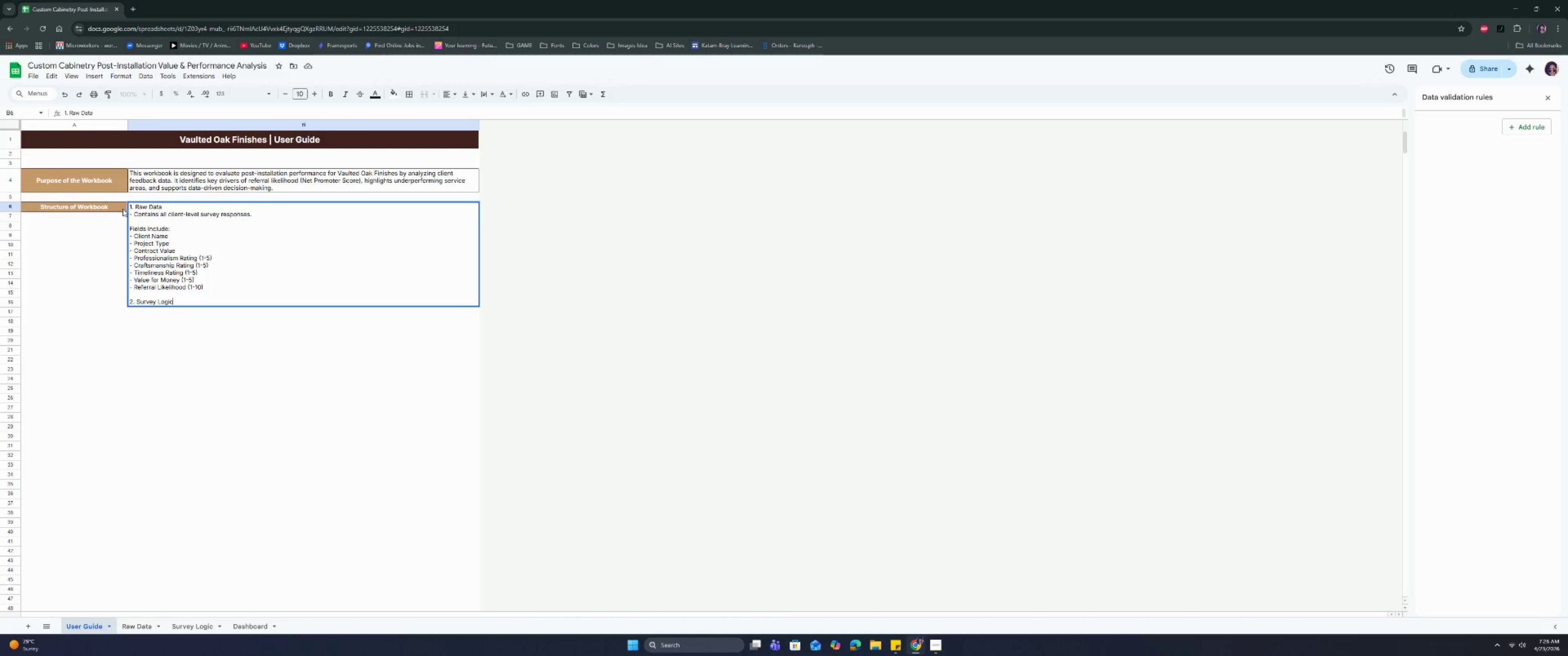 
key(Control+ControlRight)
 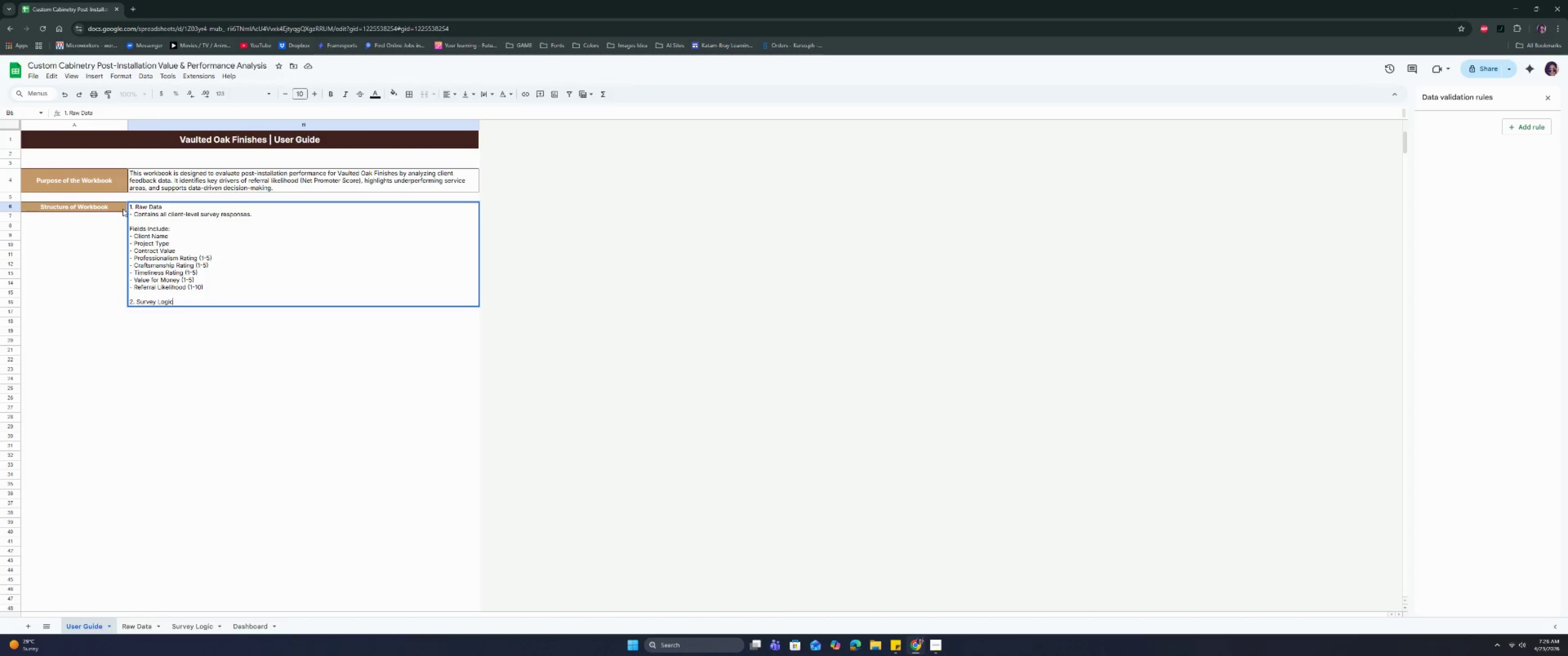 
key(Control+Enter)
 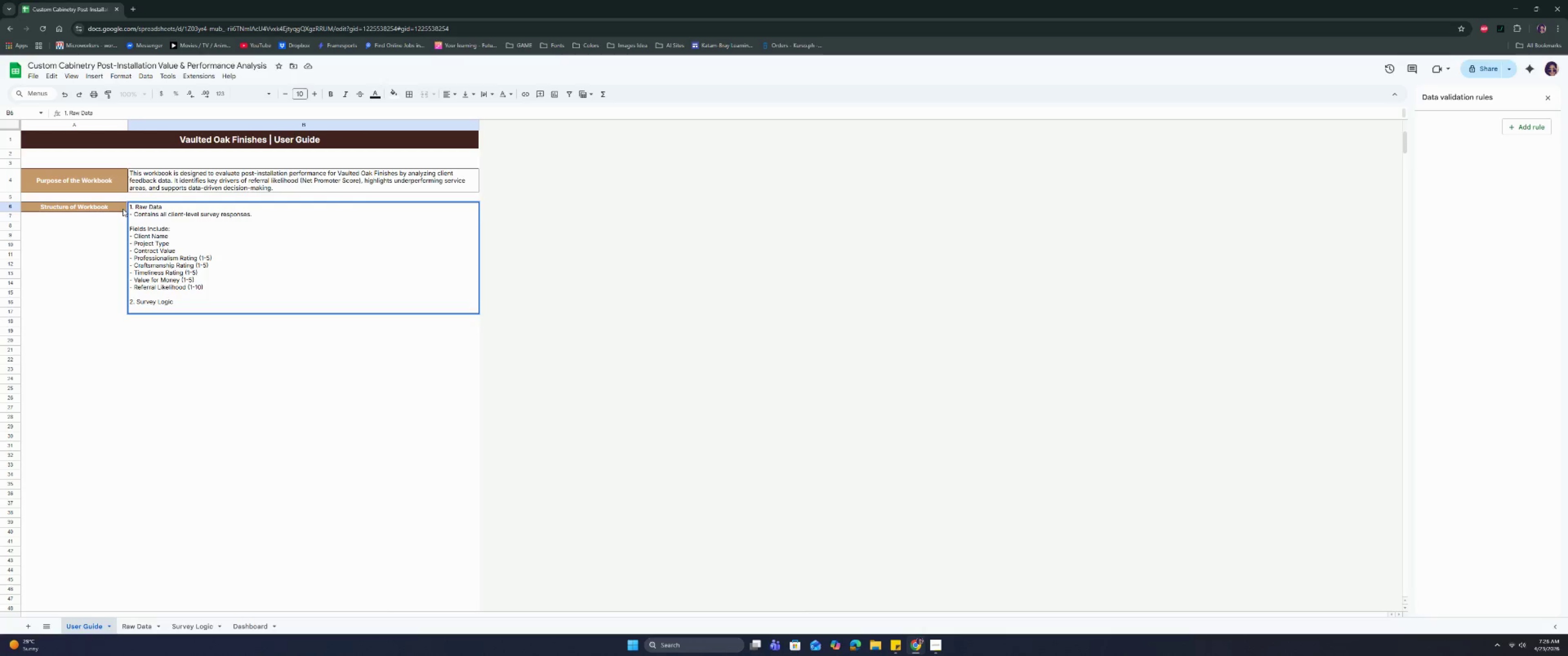 
type(- Explains each survey fdi)
key(Backspace)
key(Backspace)
type(ields)
key(Backspace)
type(.)
key(Backspace)
 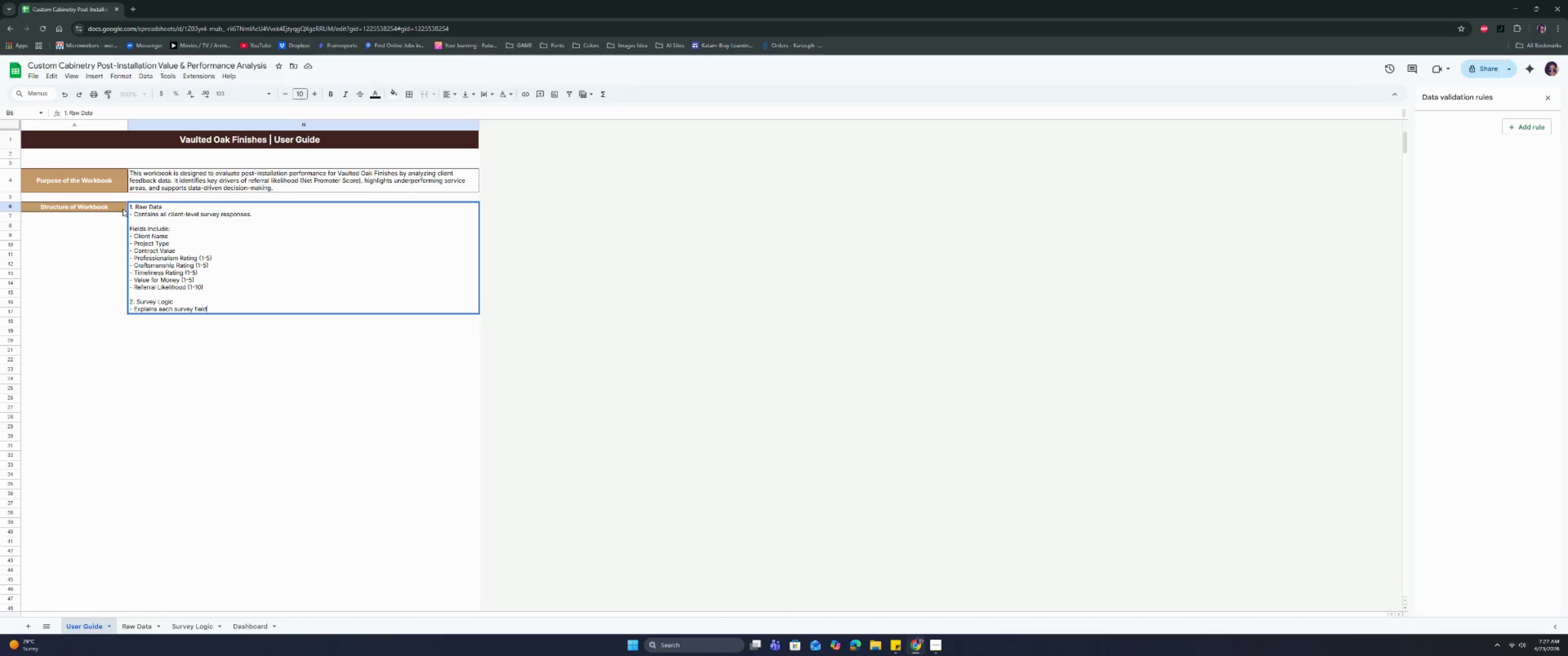 
key(Control+Enter)
 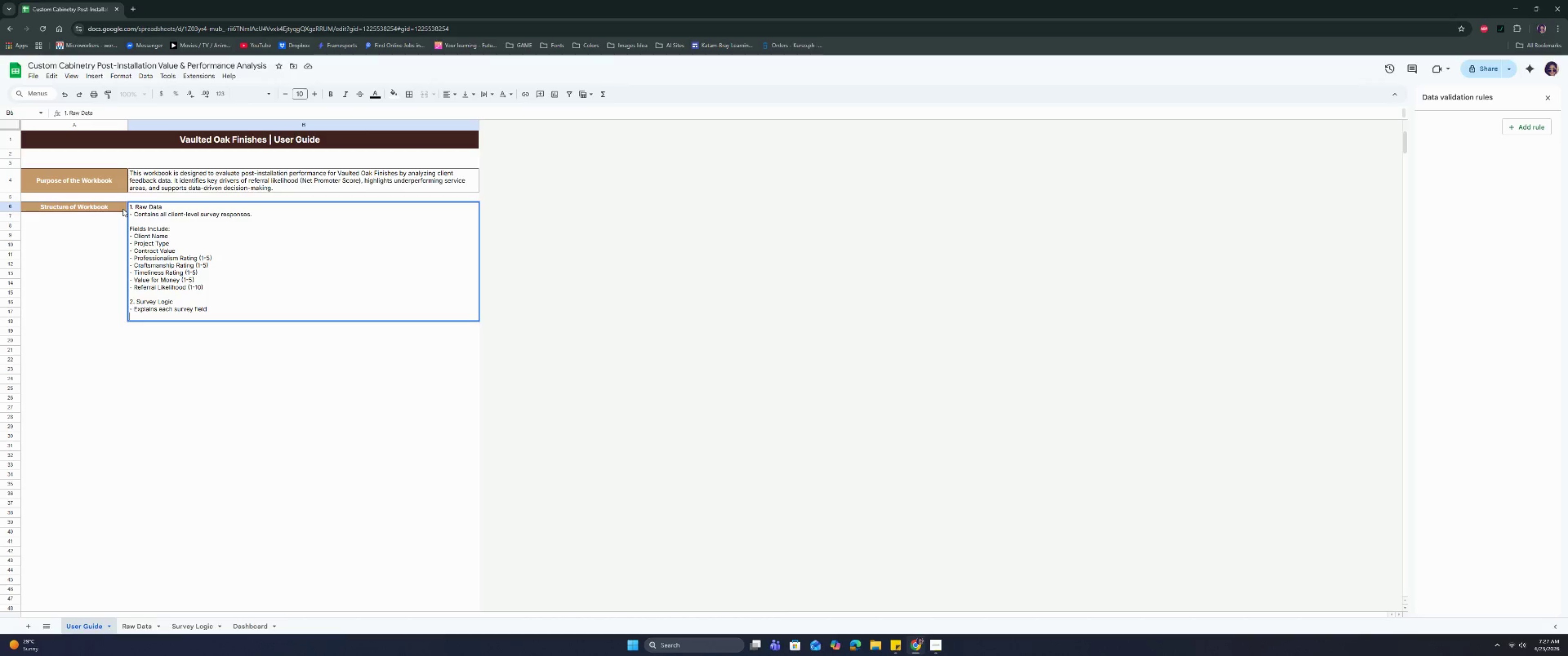 
key(Control+ControlRight)
 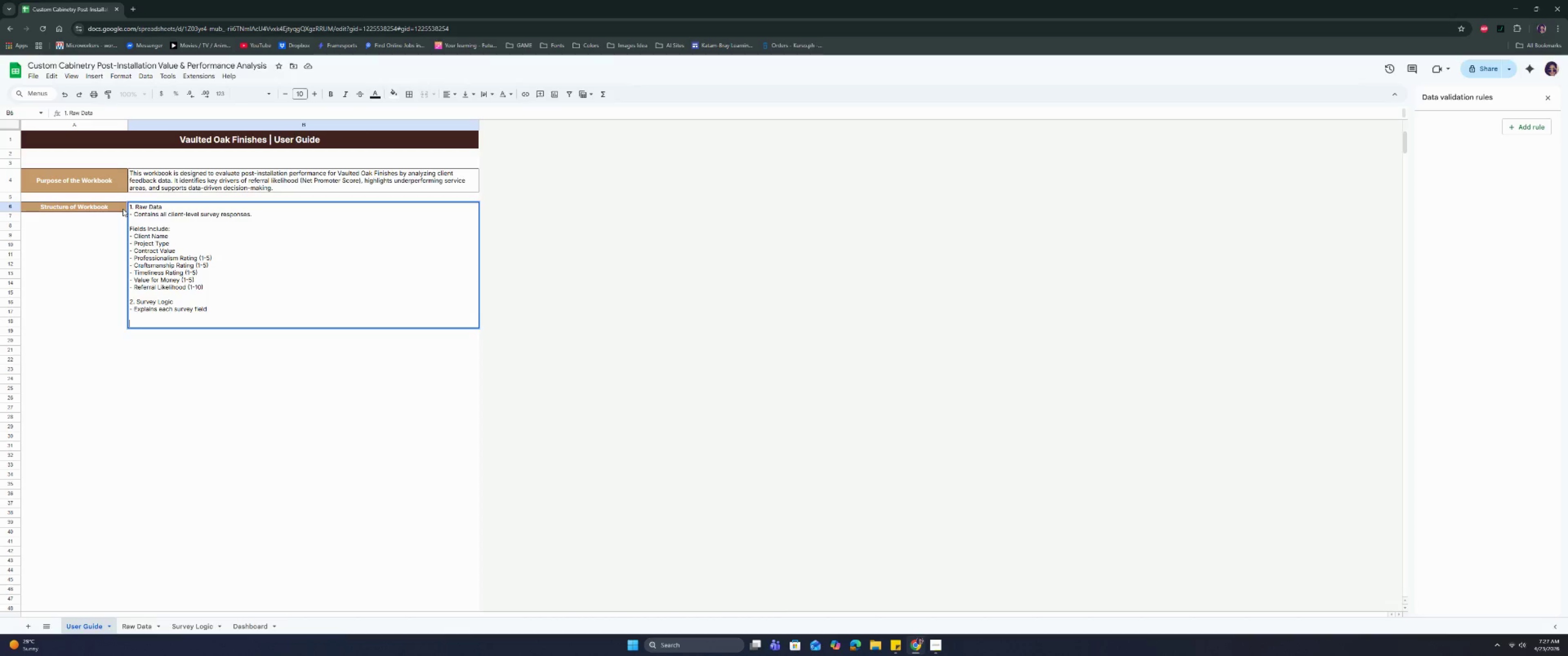 
key(Control+Enter)
 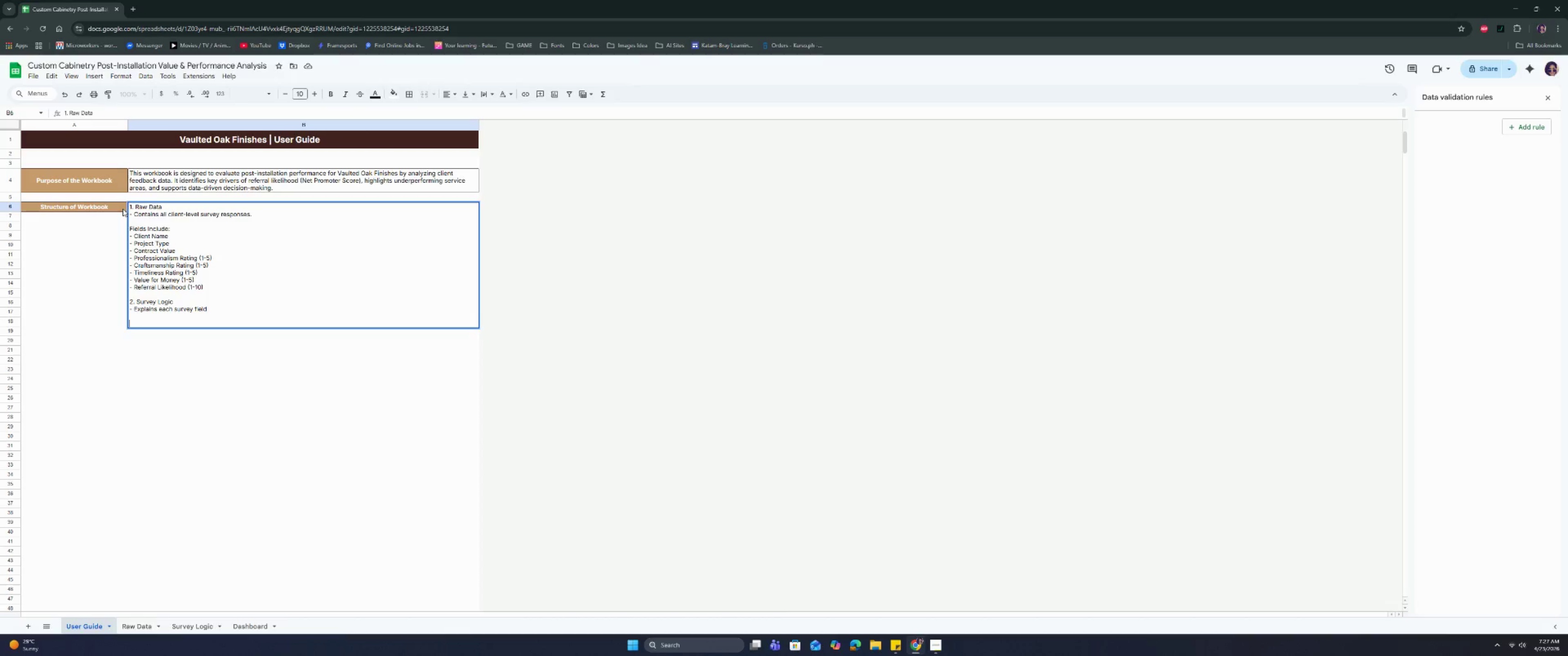 
key(Control+CapsLock)
 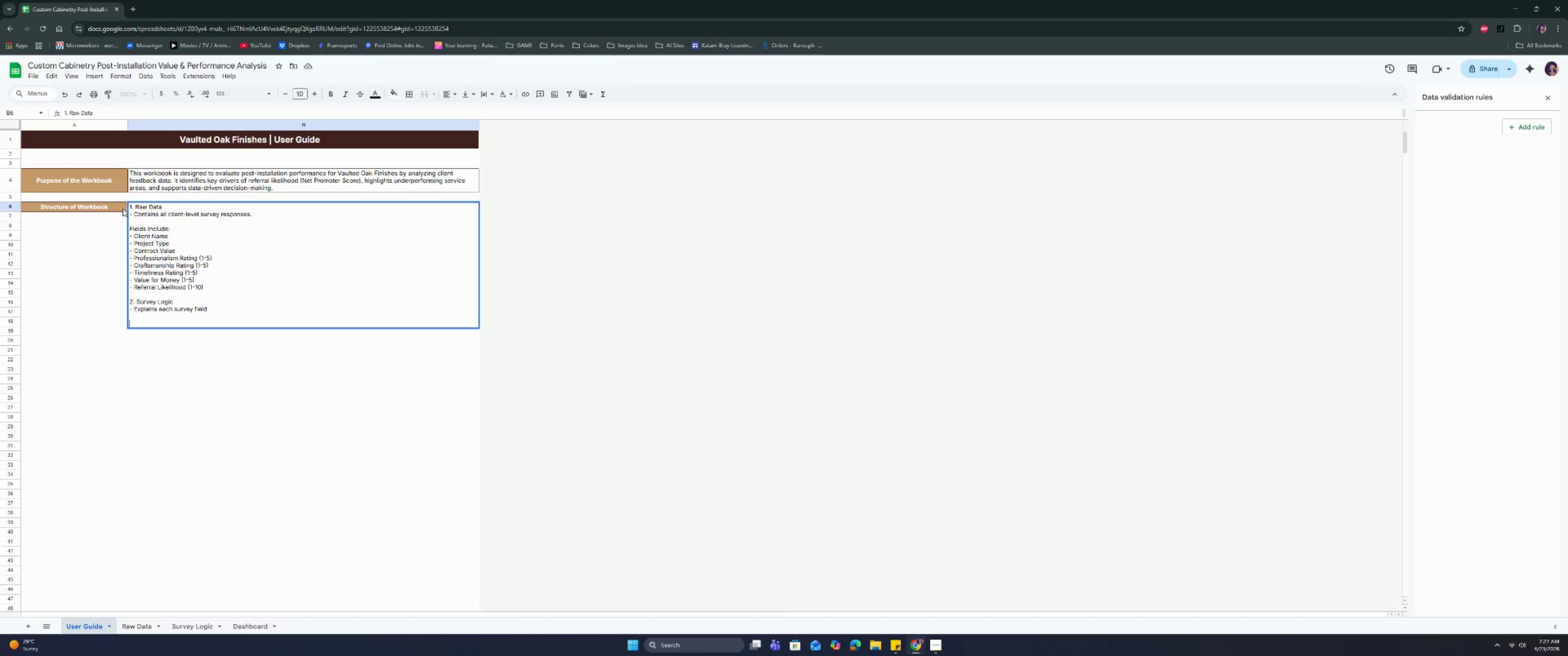 
type(Din)
key(Backspace)
key(Backspace)
type(efines:)
 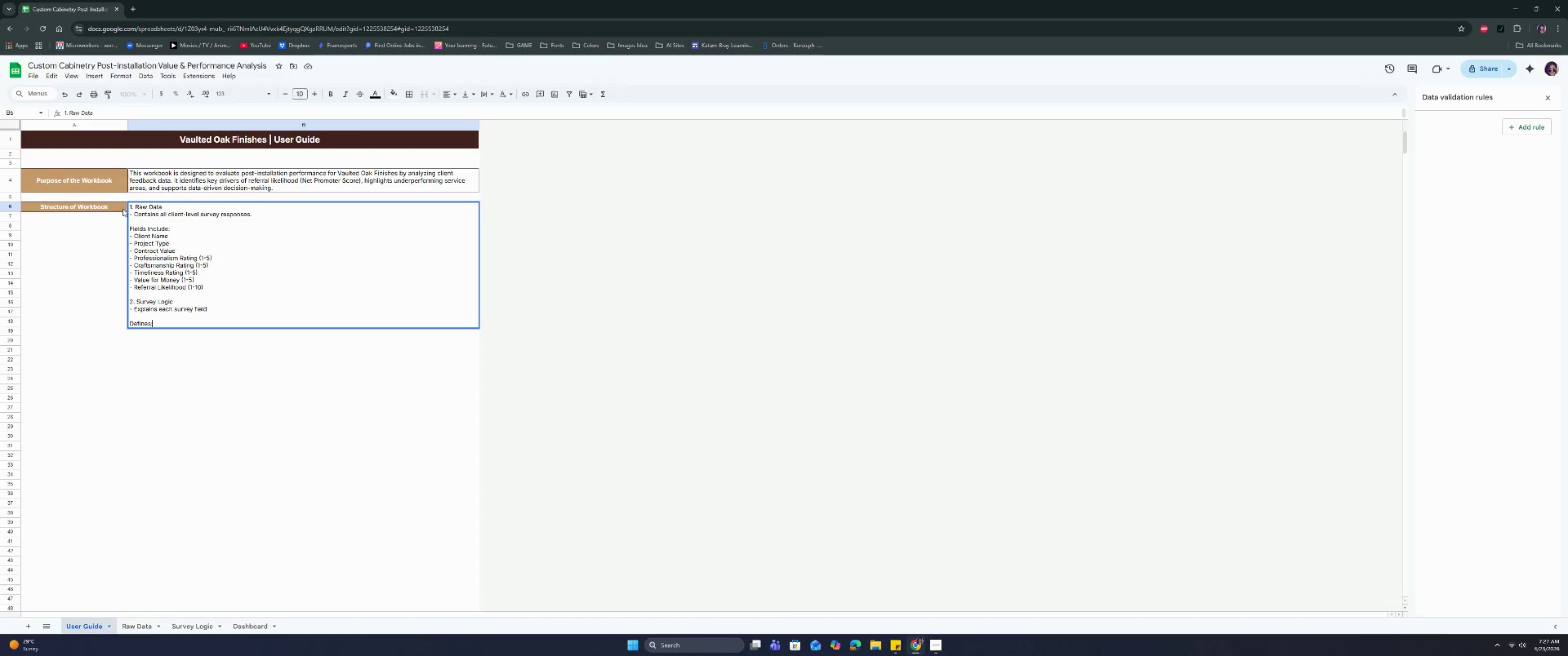 
key(Control+ControlRight)
 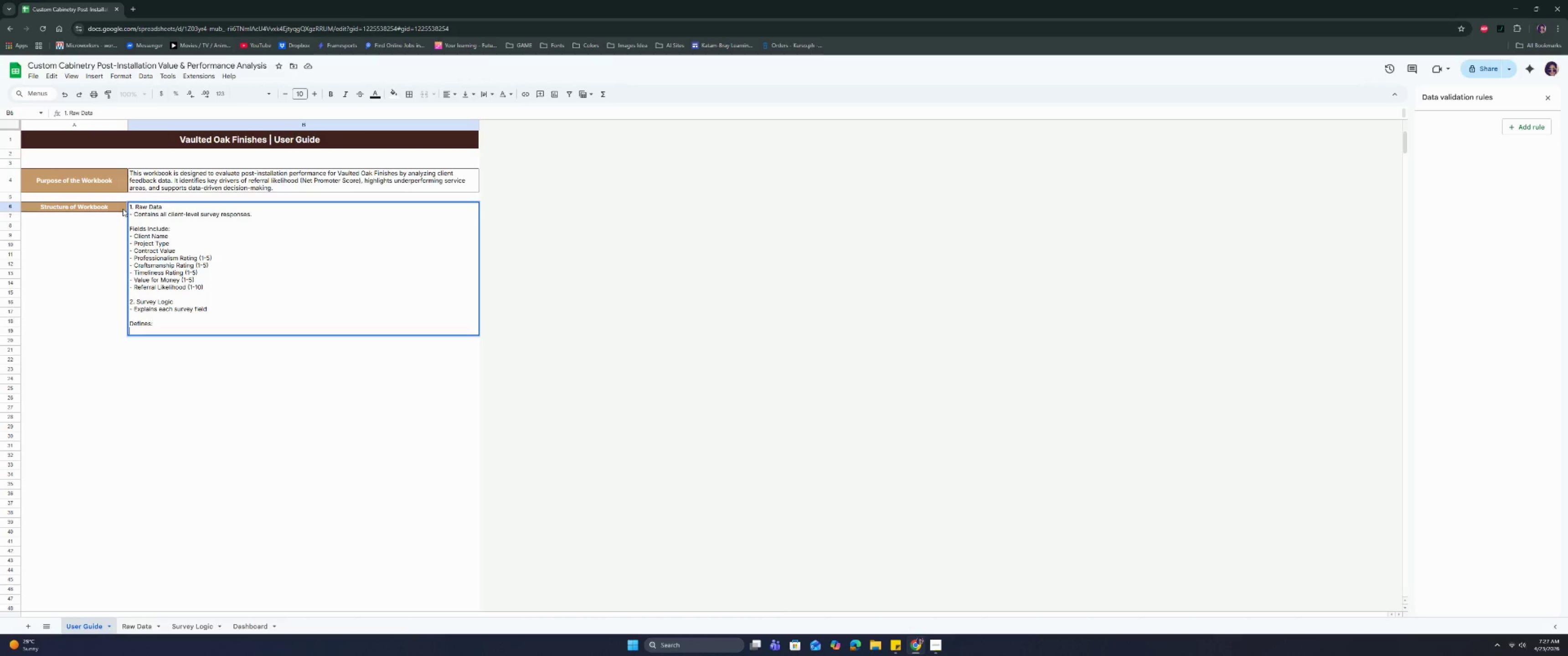 
key(Control+Enter)
 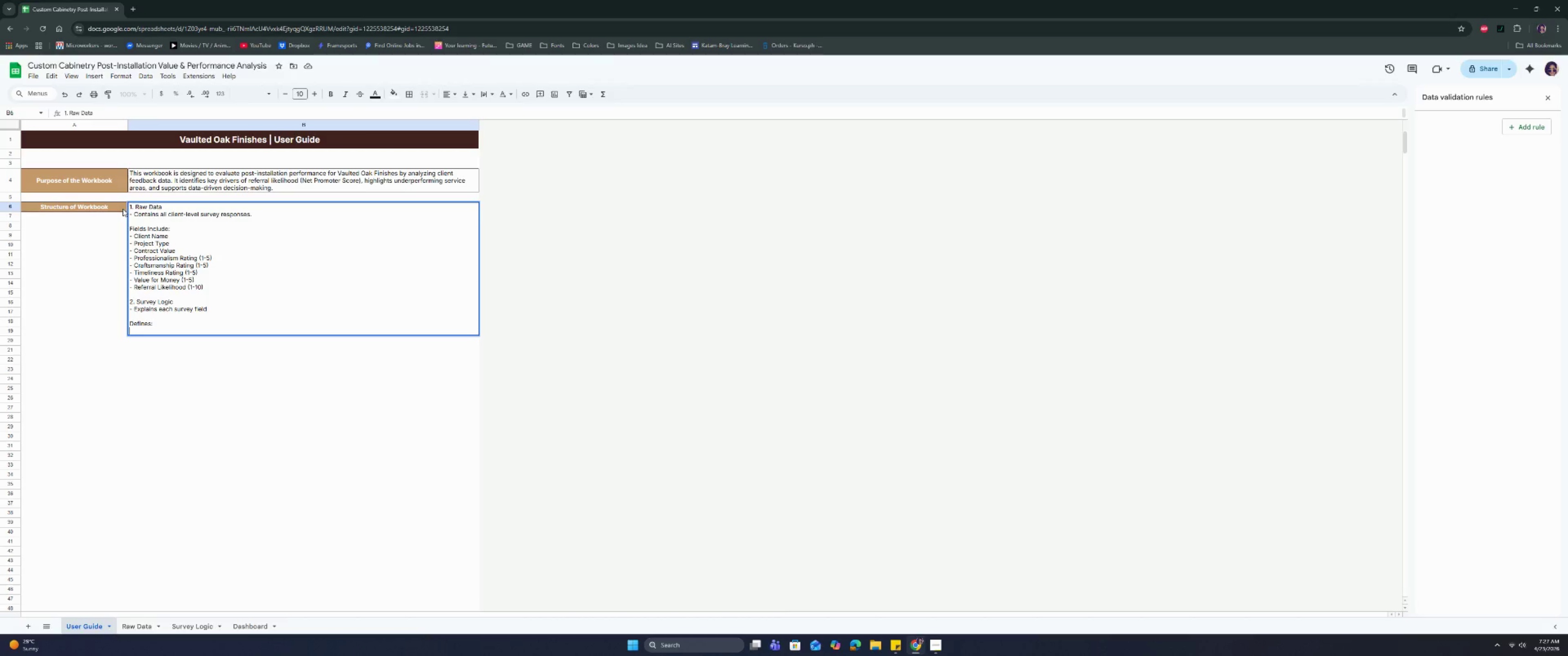 
type(- Data Tyoe)
key(Backspace)
key(Backspace)
type(pe )
 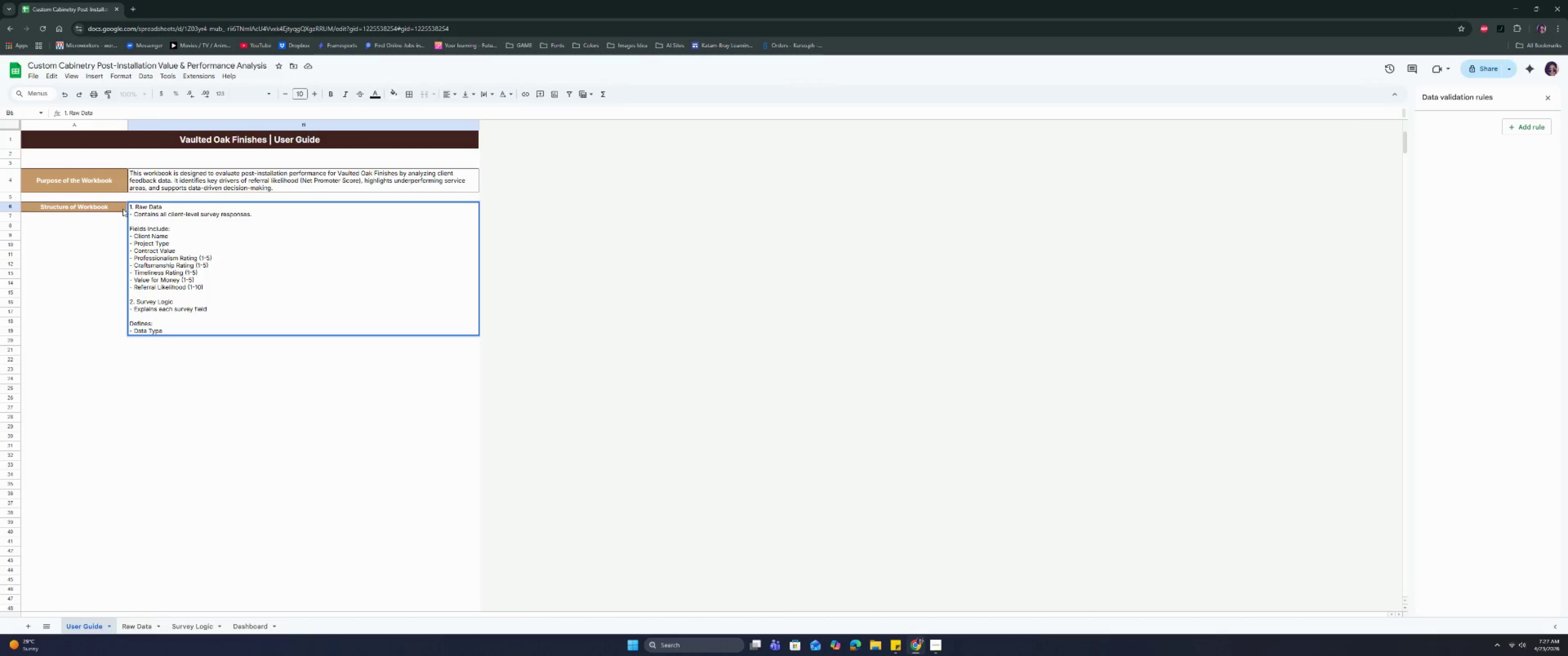 
type((Nominal, OR)
key(Backspace)
type(d)
key(Backspace)
type(rdinal, Inten)
key(Backspace)
type(rval//)
key(Backspace)
key(Backspace)
type())
 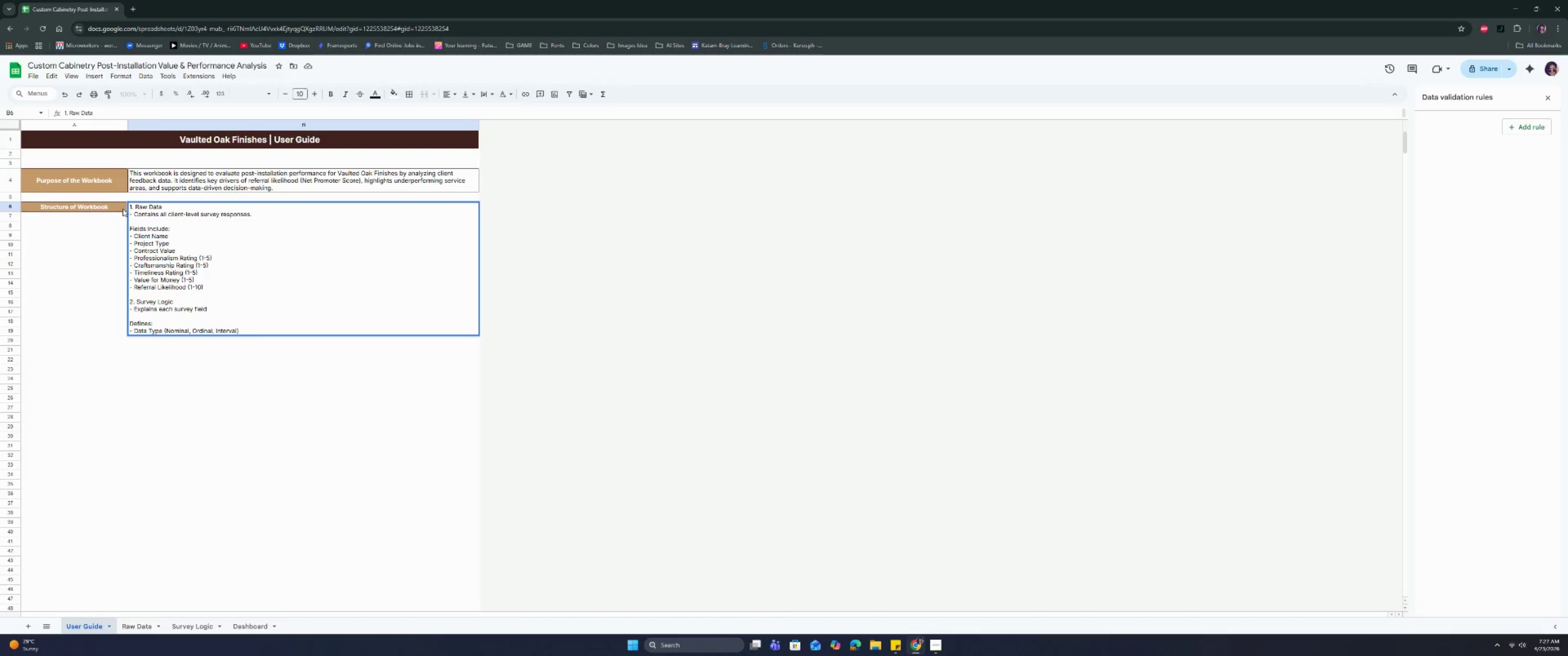 
key(Control+Enter)
 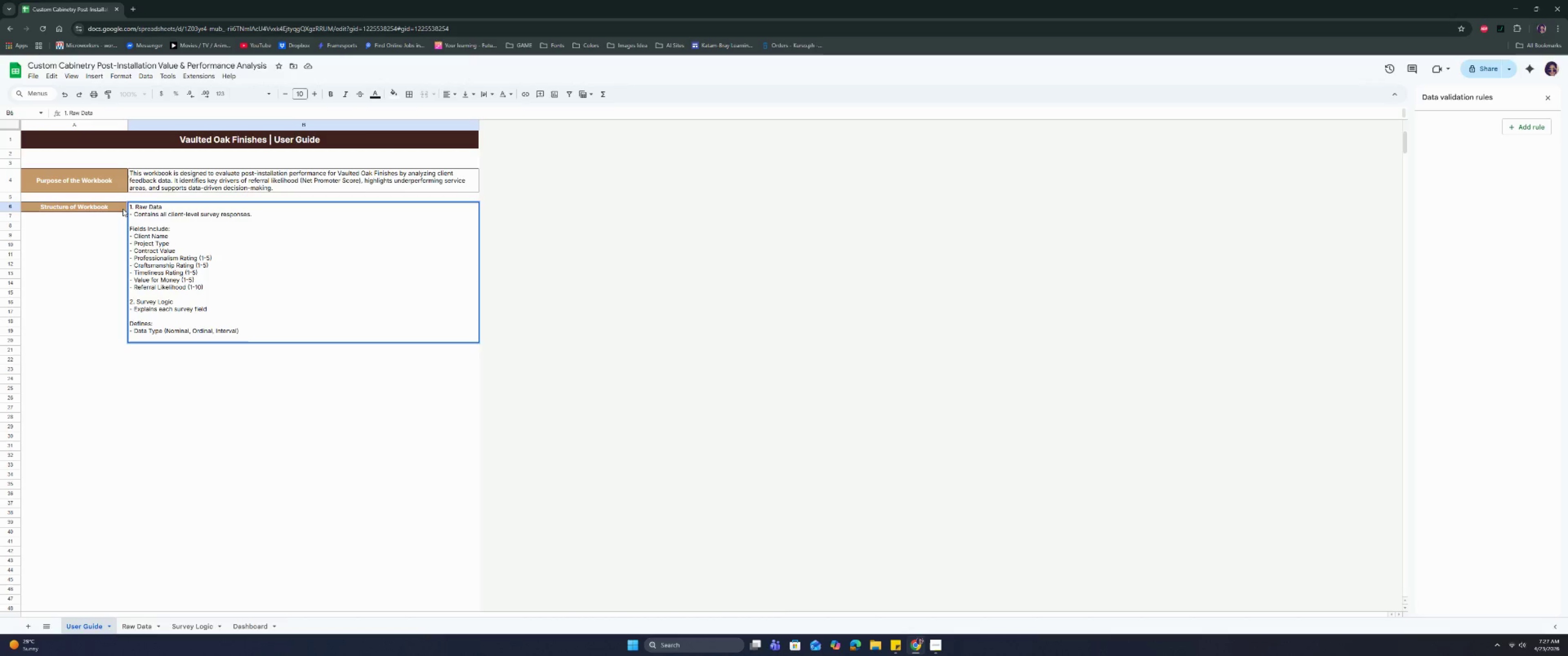 
type(- Whether the field is a)
key(Backspace)
type(Actonal )
key(Backspace)
key(Backspace)
type(ble or Informational)
 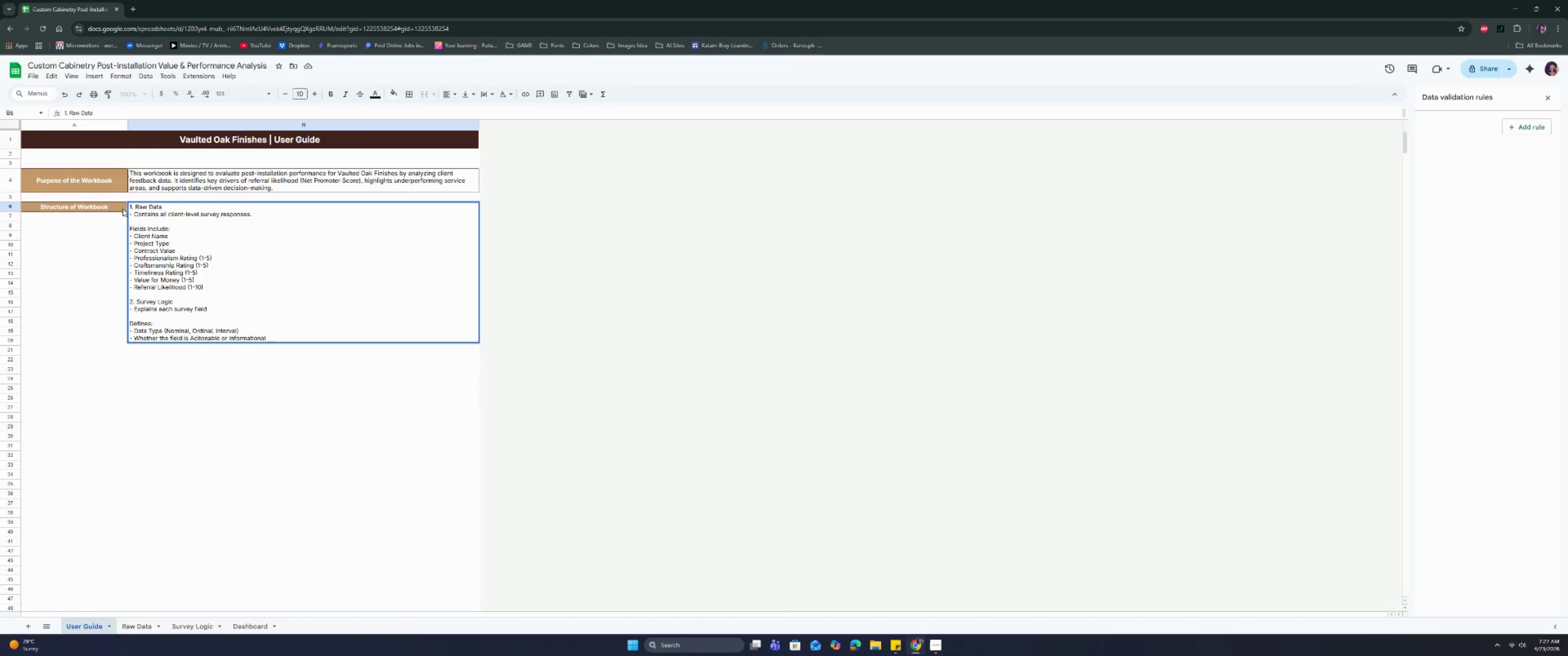 
key(Control+Enter)
 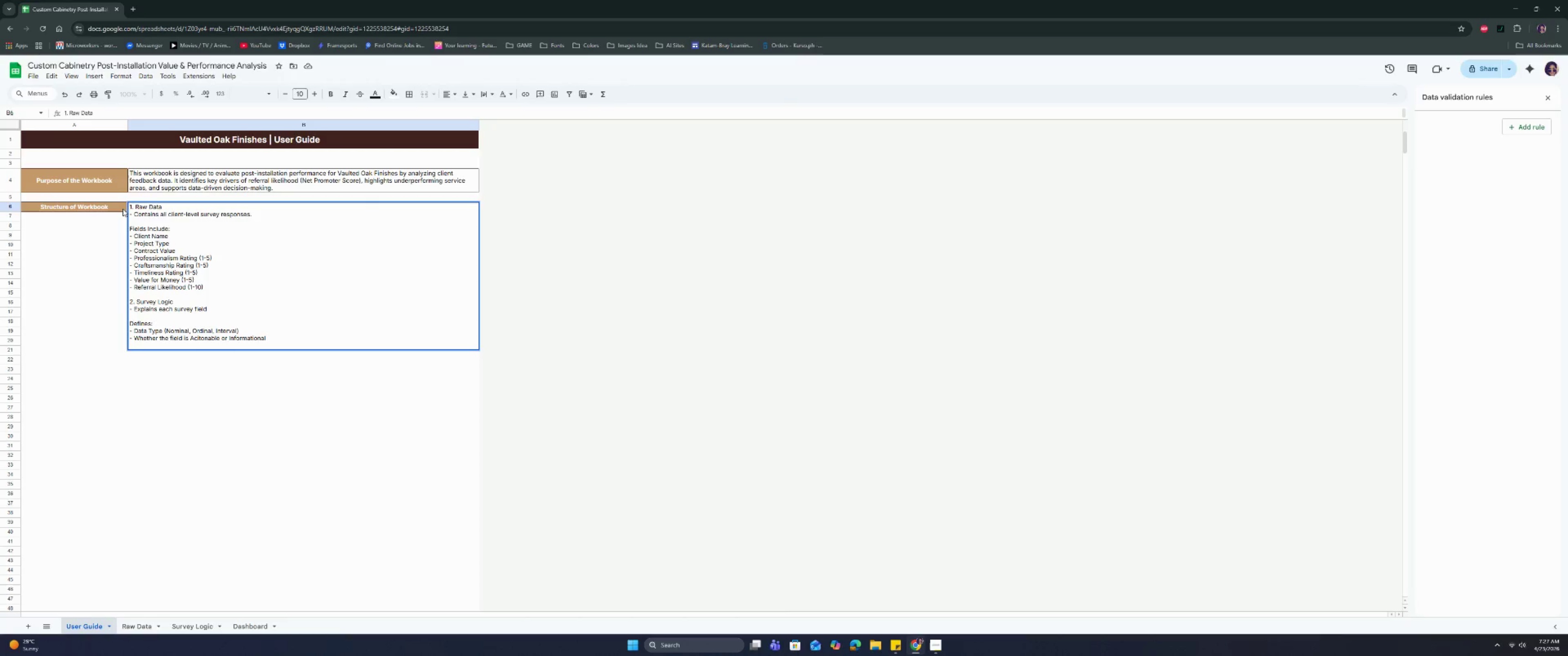 
type(- How each metric influences Referral l)
key(Backspace)
type(lI)
key(Backspace)
key(Backspace)
type(L;)
key(Backspace)
type(ikelihood (NPS))
 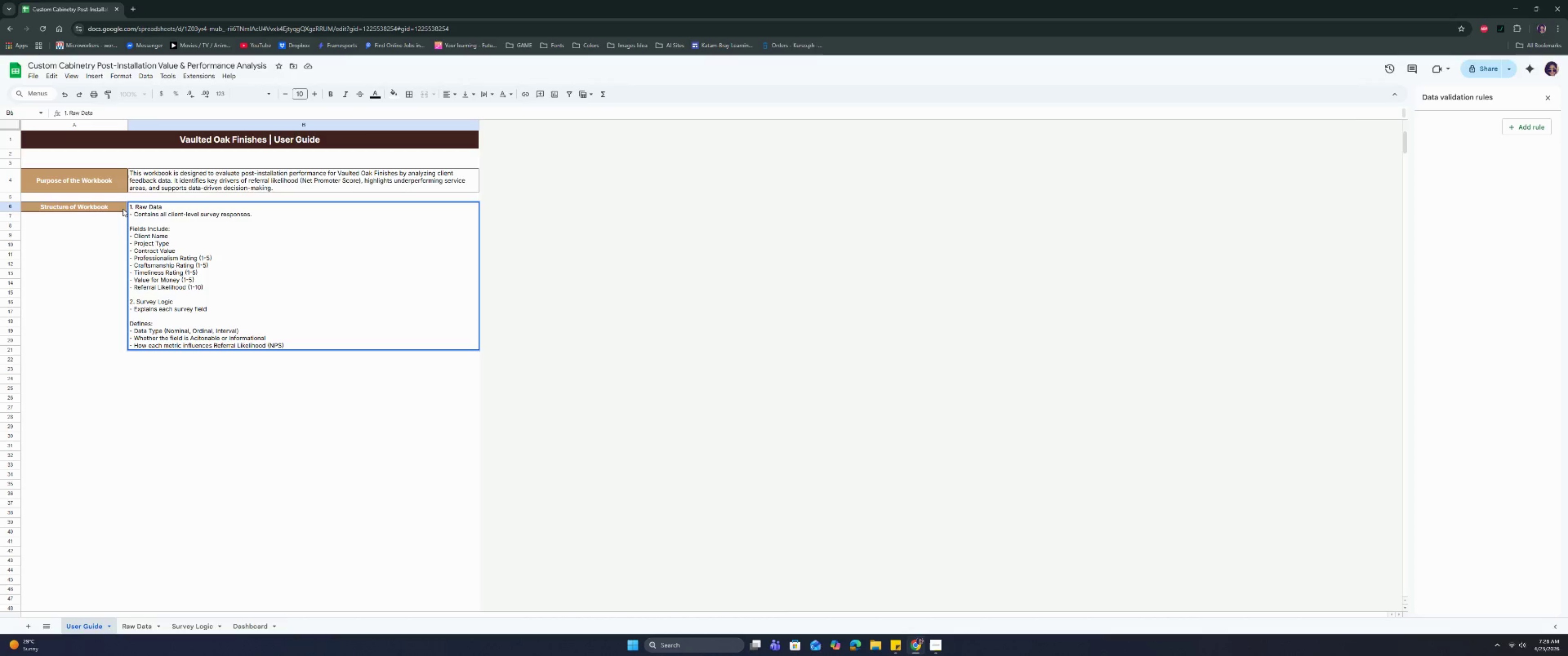 
key(Control+Enter)
 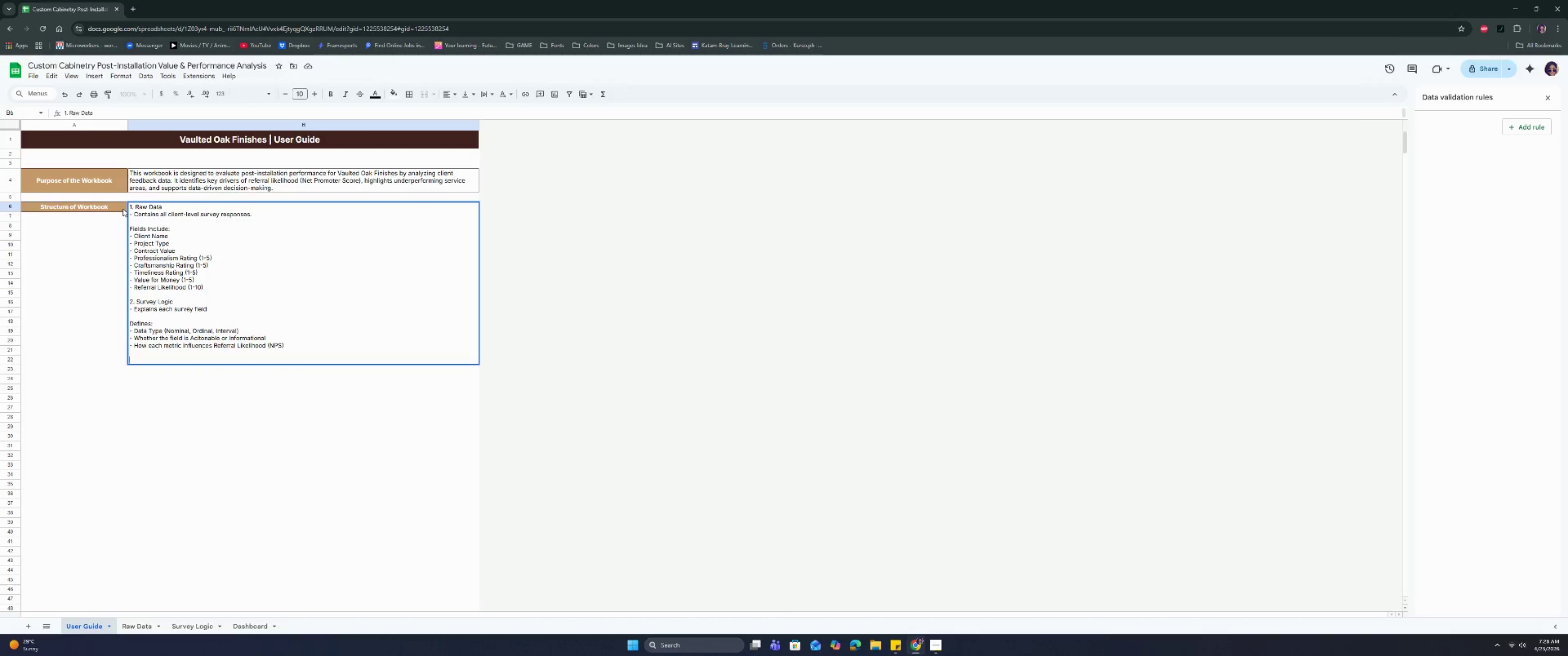 
key(Control+Enter)
 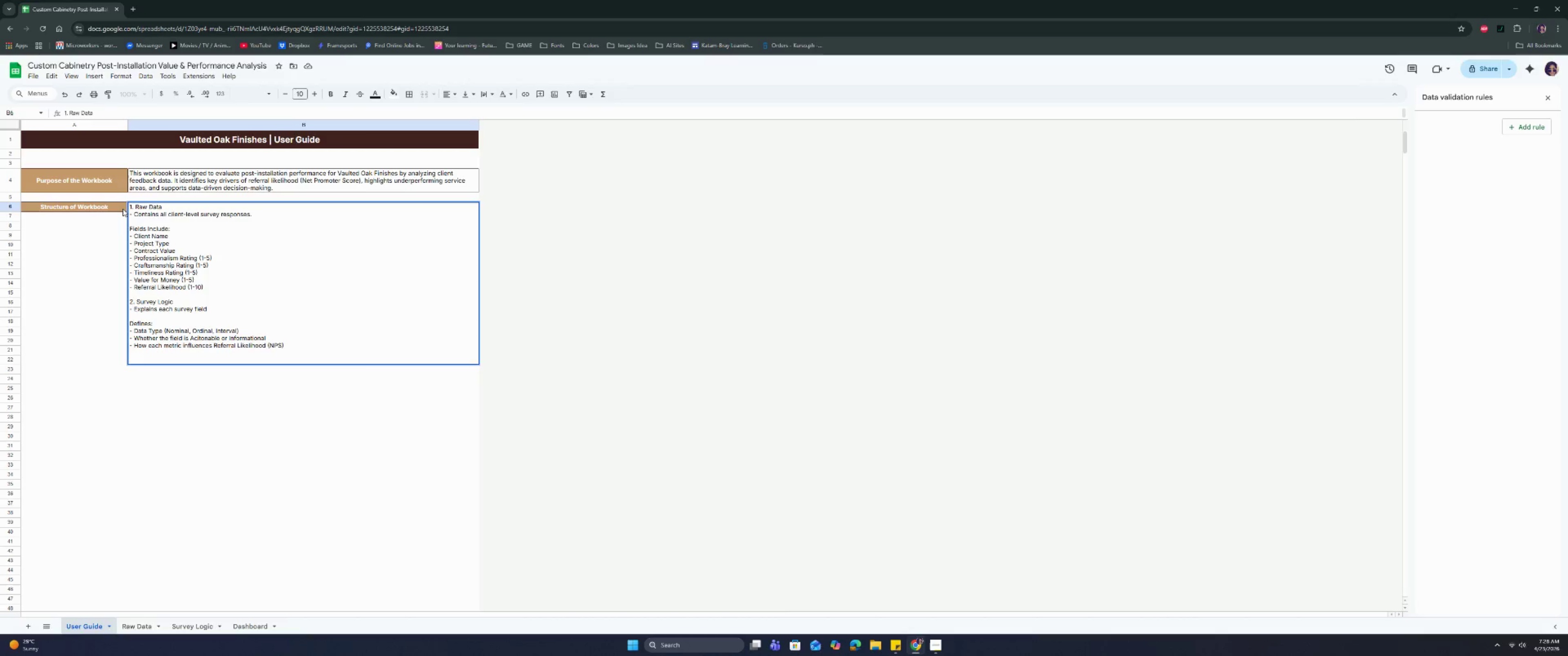 
type(3. dASH)
key(Backspace)
key(Backspace)
key(Backspace)
key(Backspace)
type(Dashboard)
 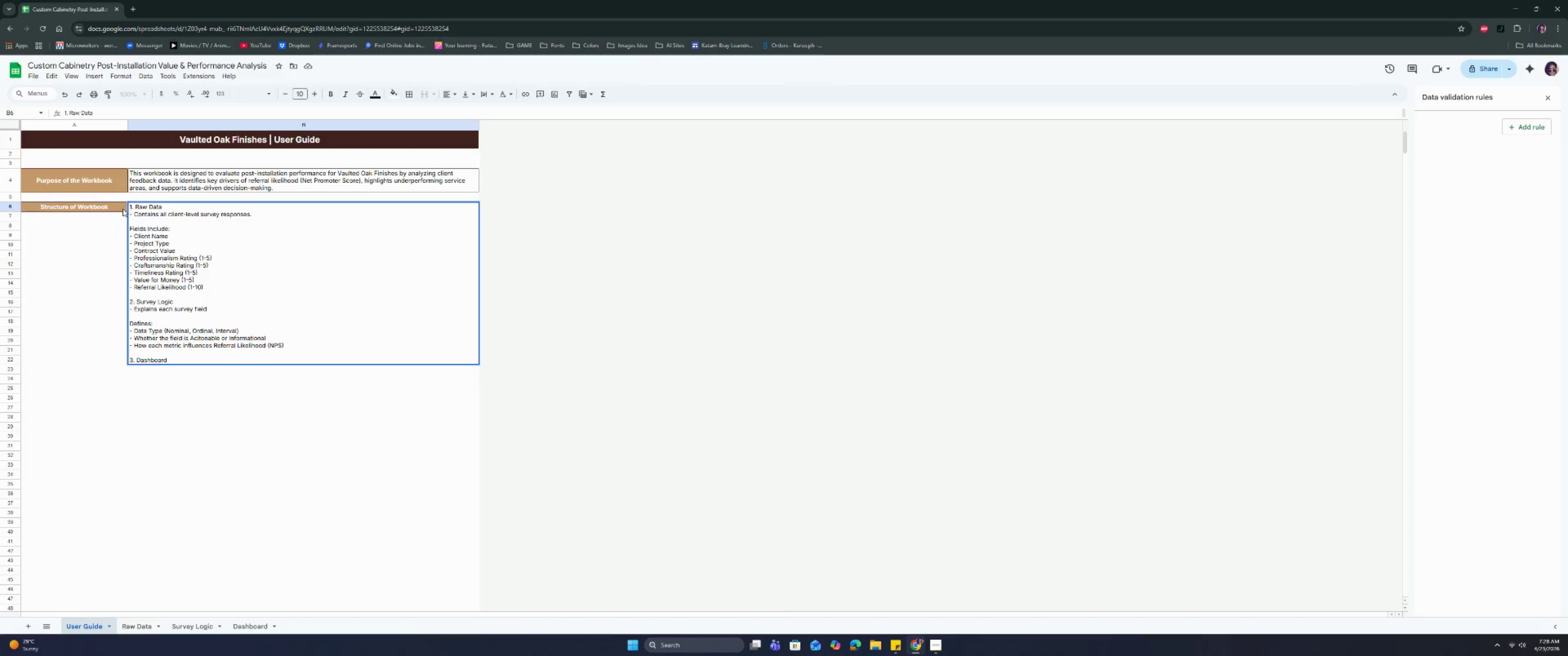 
key(Control+Enter)
 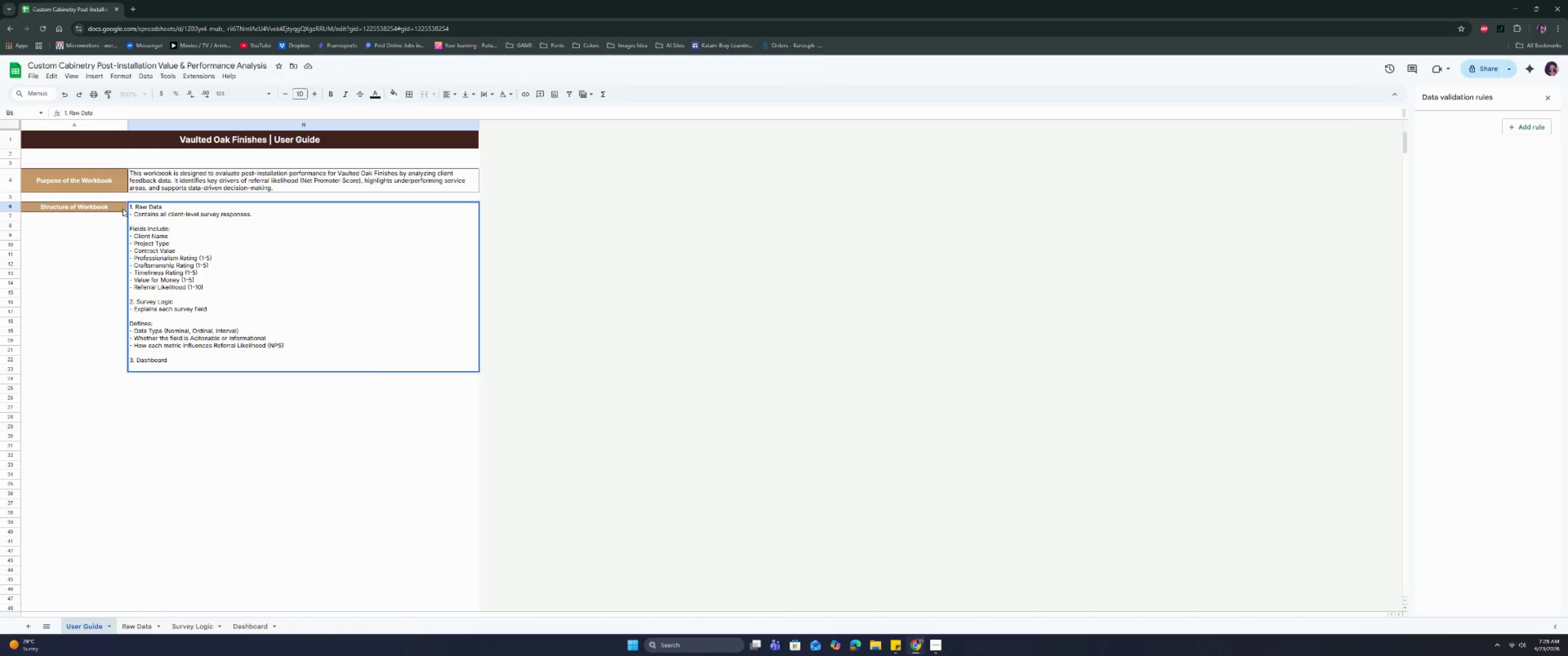 
type(- Provides a a)
key(Backspace)
type(visula)
key(Backspace)
type(a)
key(Backspace)
key(Backspace)
type(al summary of performance and insights)
 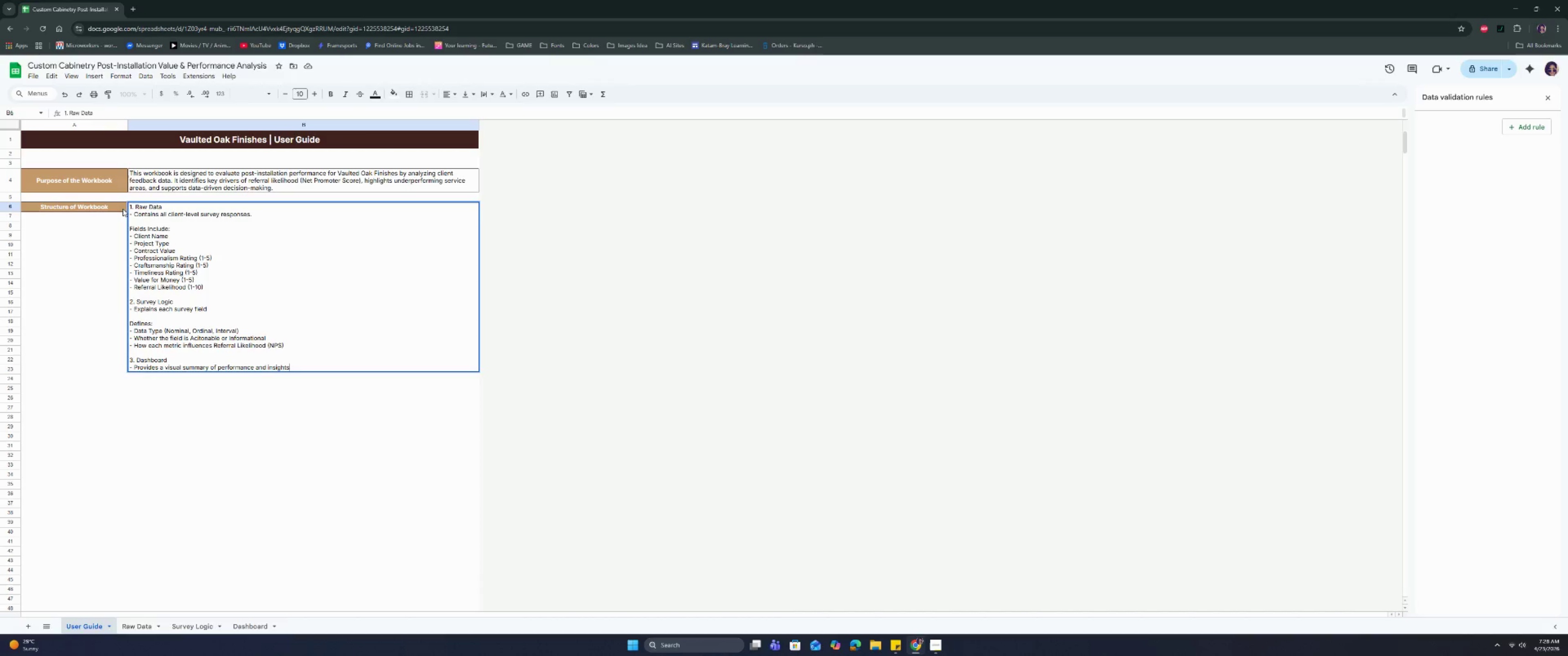 
key(Control+Enter)
 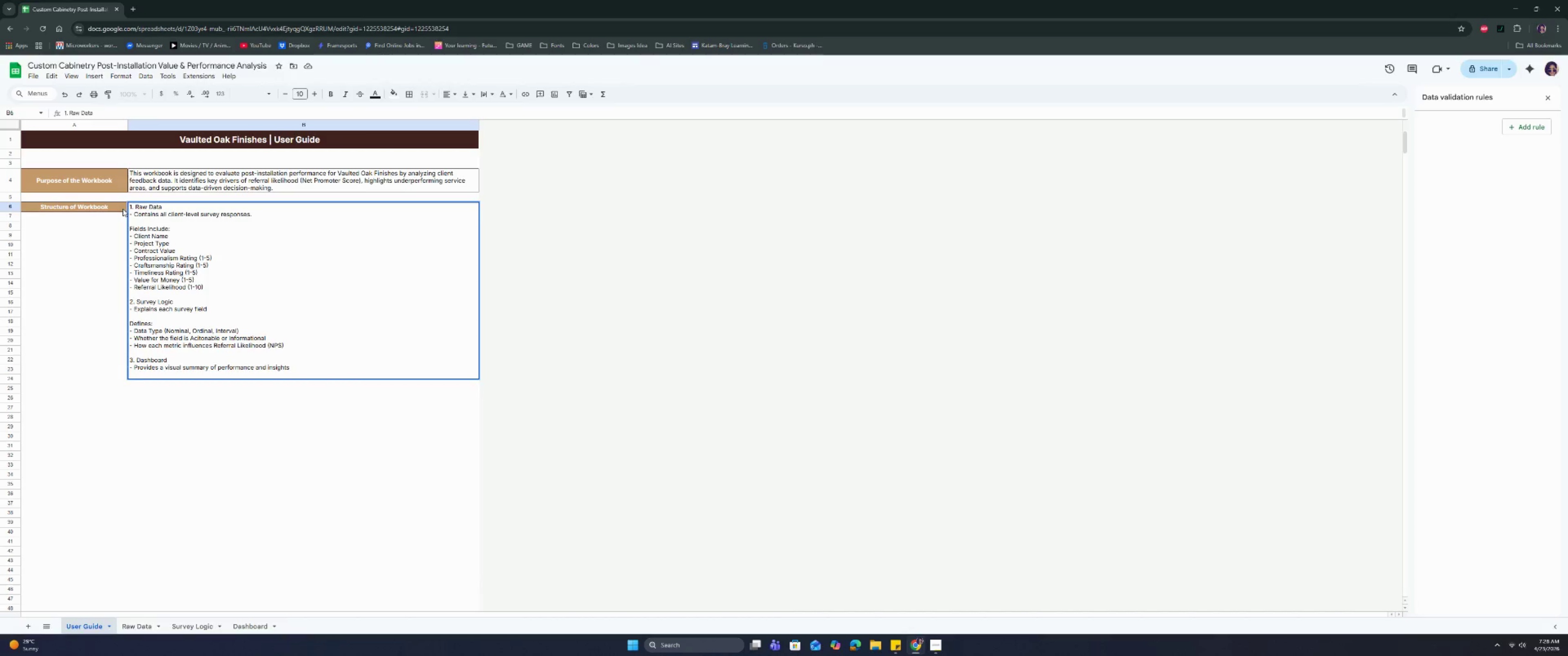 
key(Control+ControlRight)
 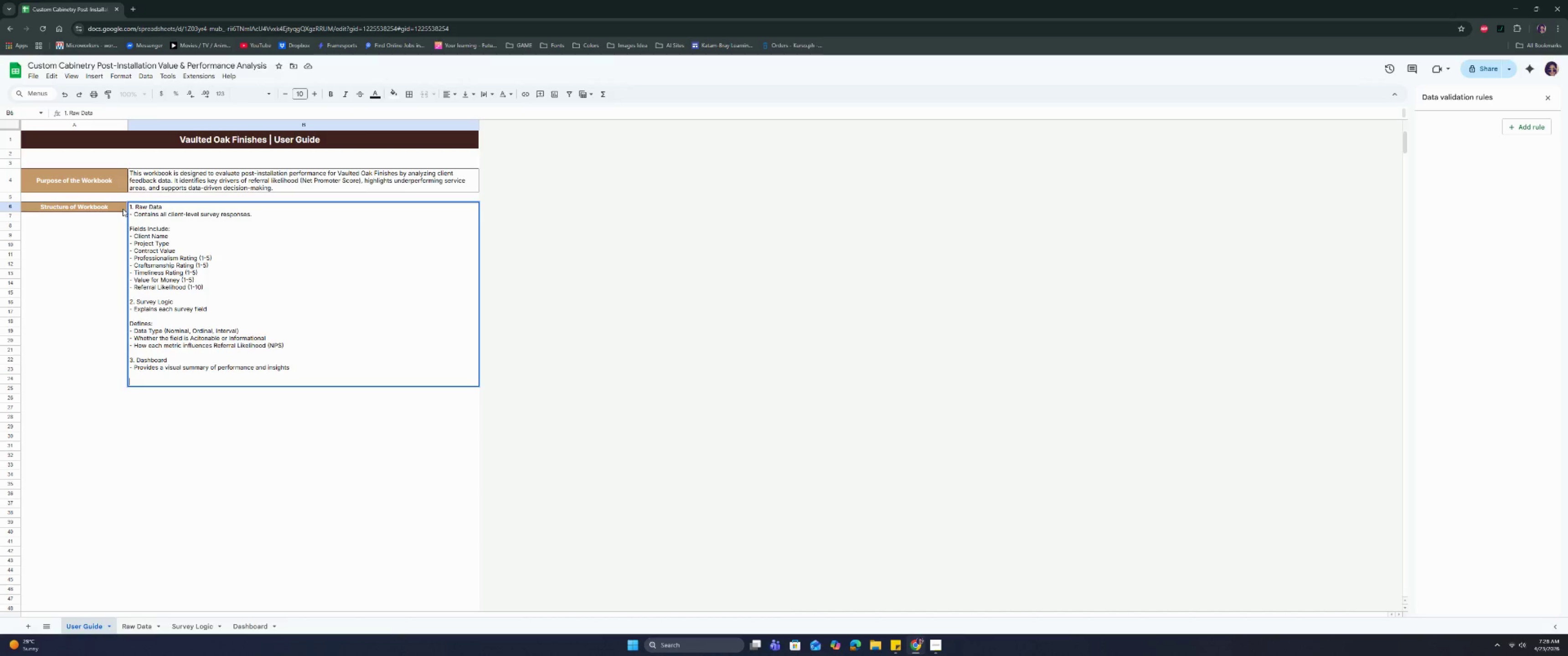 
key(Control+Enter)
 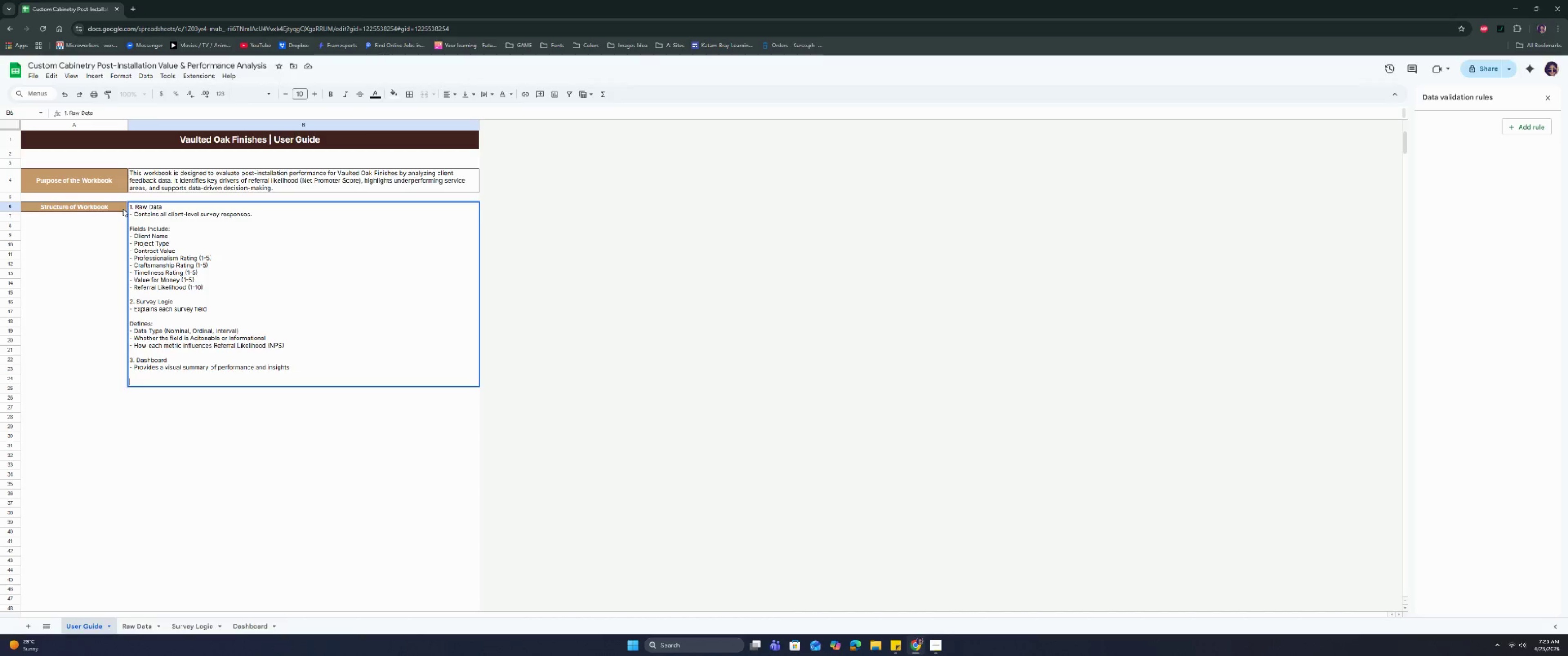 
type(Includes:)
 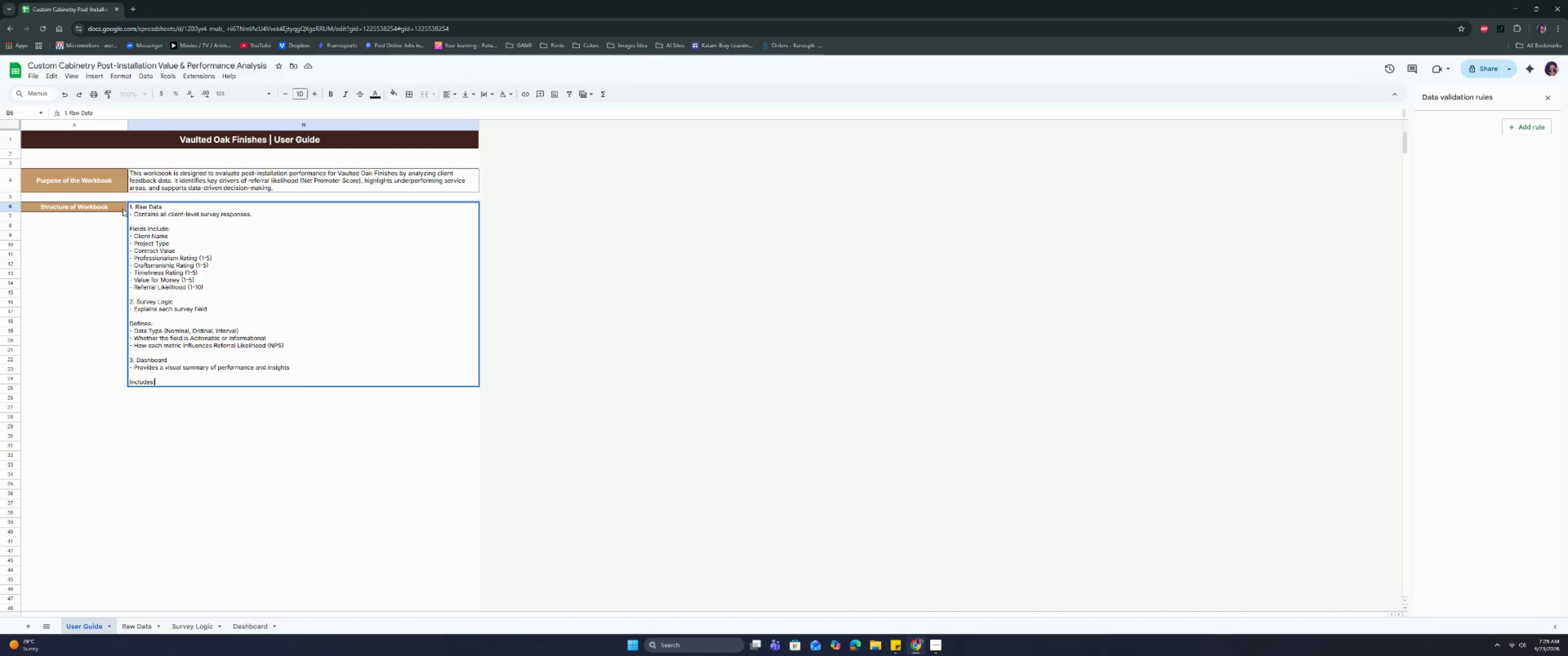 
key(Control+Enter)
 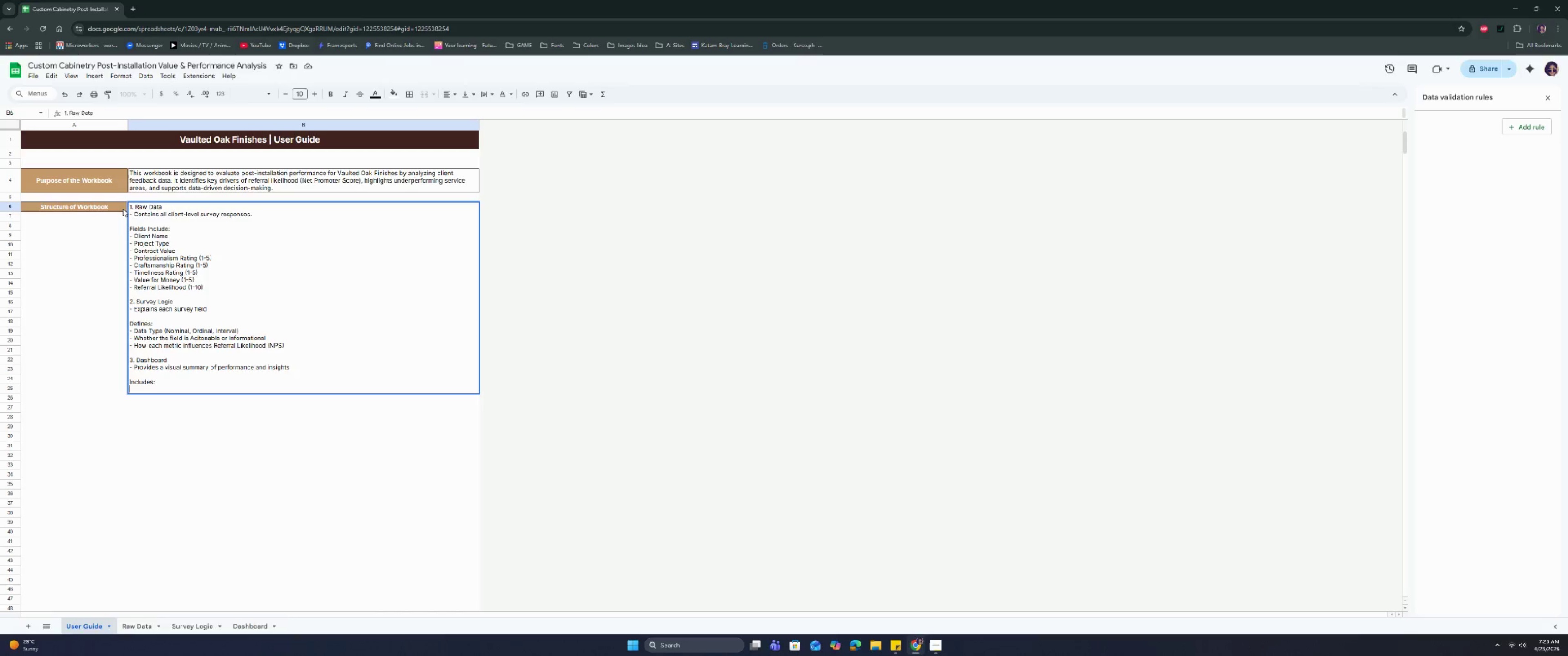 
type(- Ku)
key(Backspace)
type(ey KPS)
key(Backspace)
type(Is)
 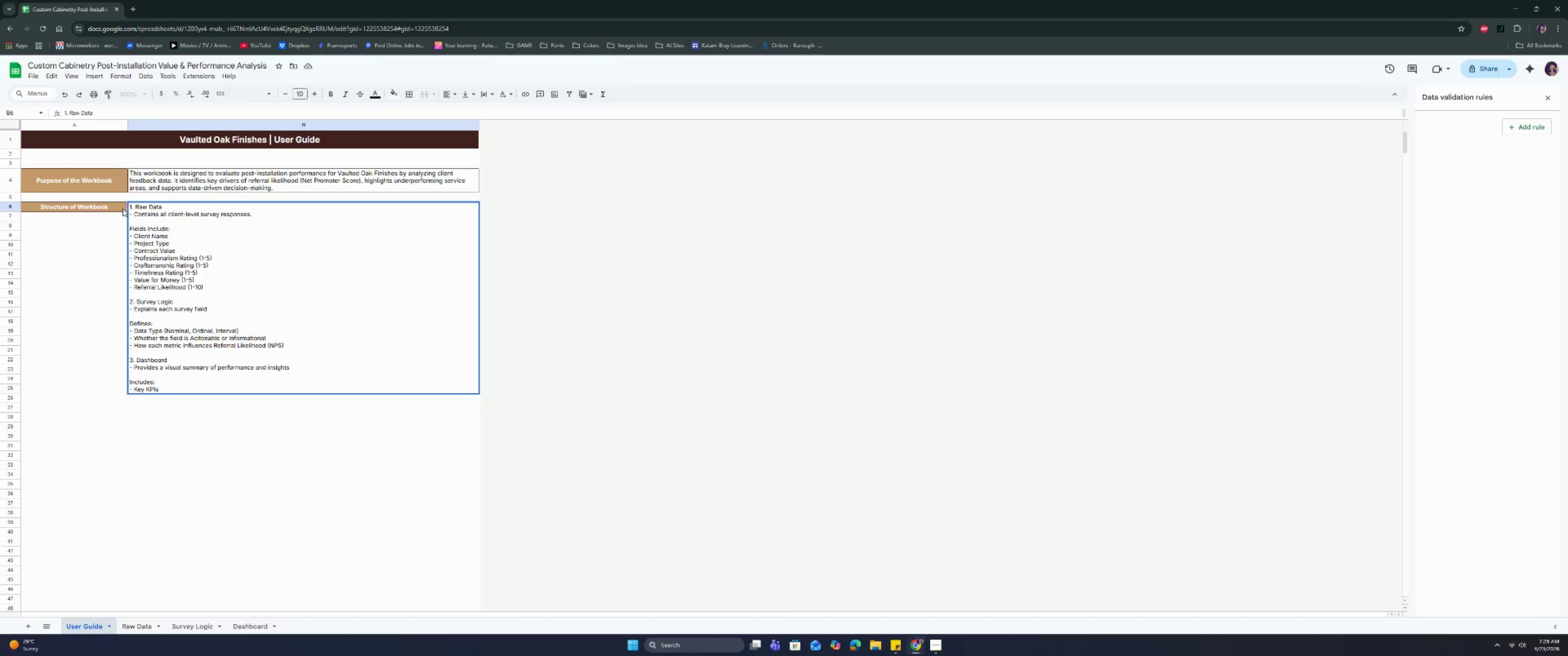 
key(Control+Enter)
 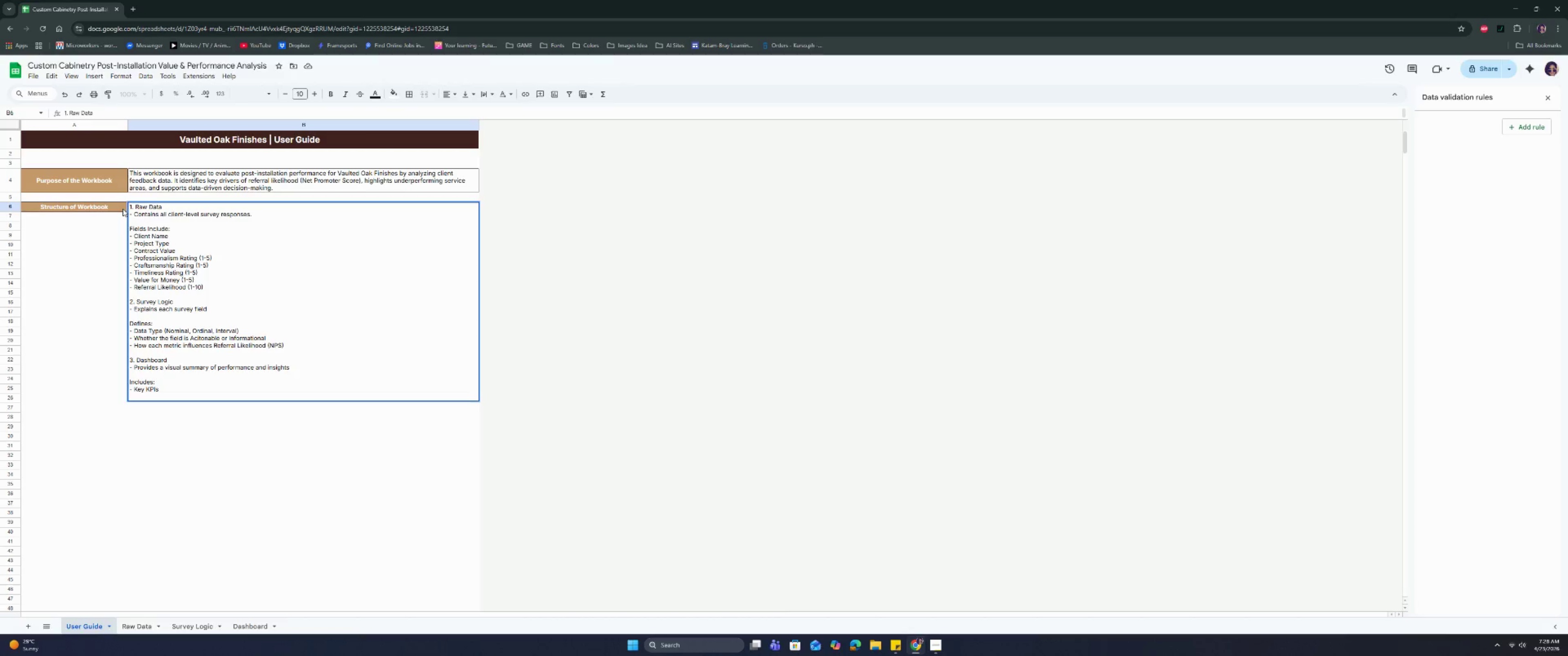 
type(-C)
key(Backspace)
type( c)
key(Backspace)
type(Charts (Bu)
key(Backspace)
type(ar Chart, )
key(Backspace)
key(Backspace)
key(Backspace)
key(Backspace)
key(Backspace)
key(Backspace)
key(Backspace)
key(Backspace)
type(, Pic, )
key(Backspace)
key(Backspace)
key(Backspace)
type(e, Scatter))
 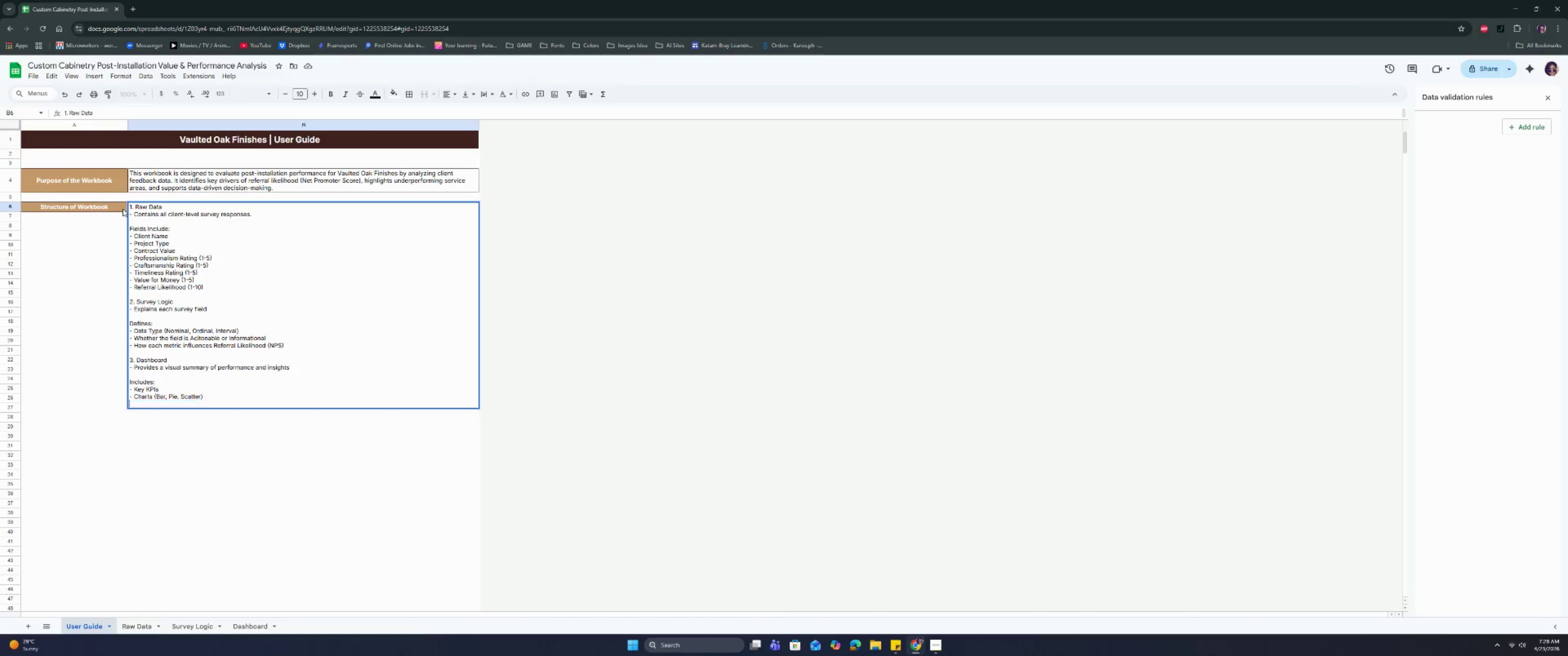 
key(Control+Enter)
 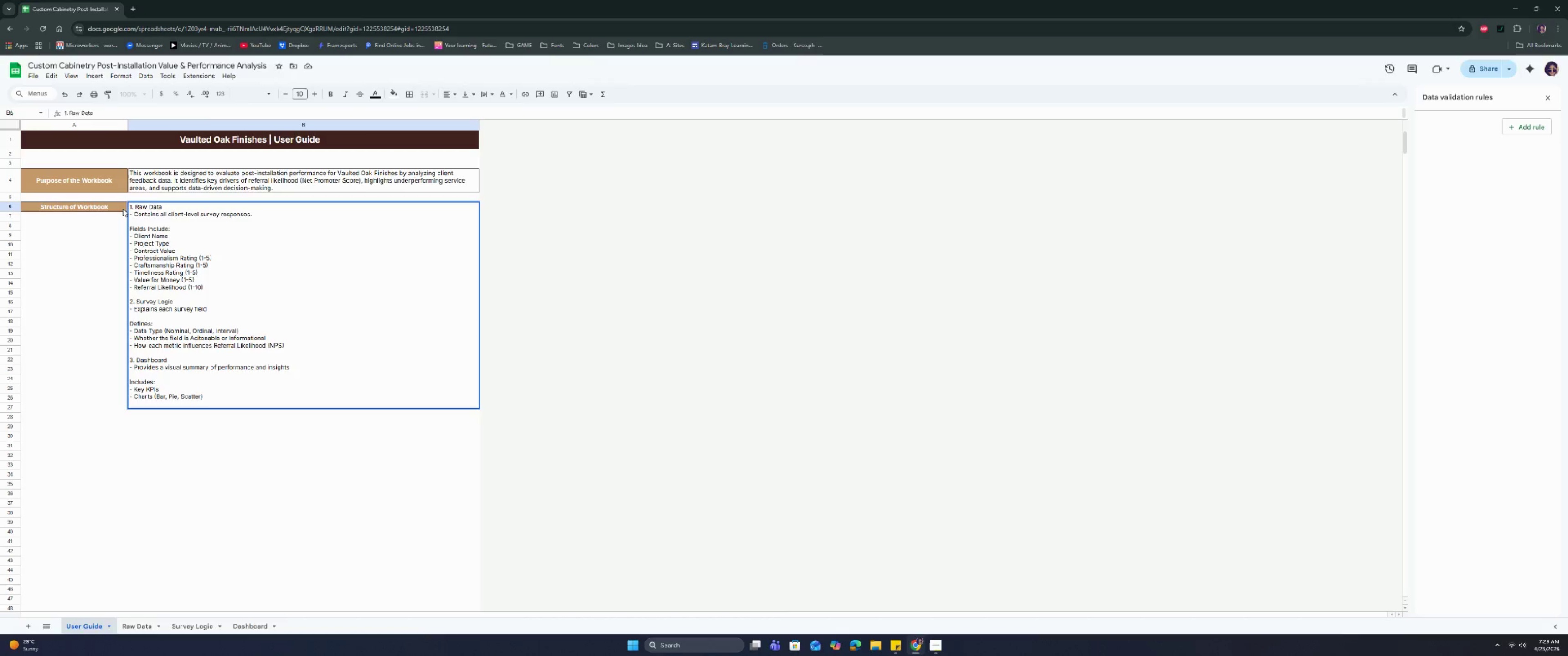 
type(- Pivot tA)
key(Backspace)
key(Backspace)
type(Table Insights)
 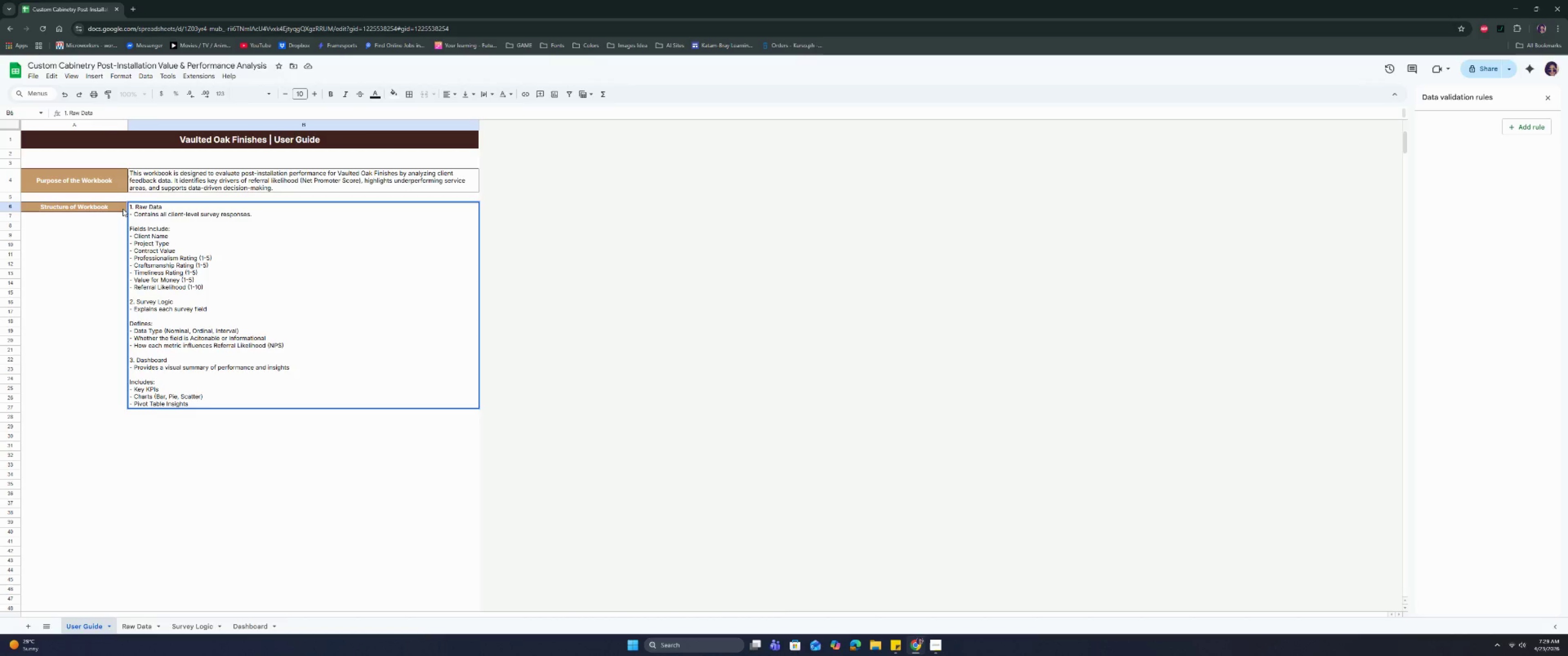 
key(Control+ControlRight)
 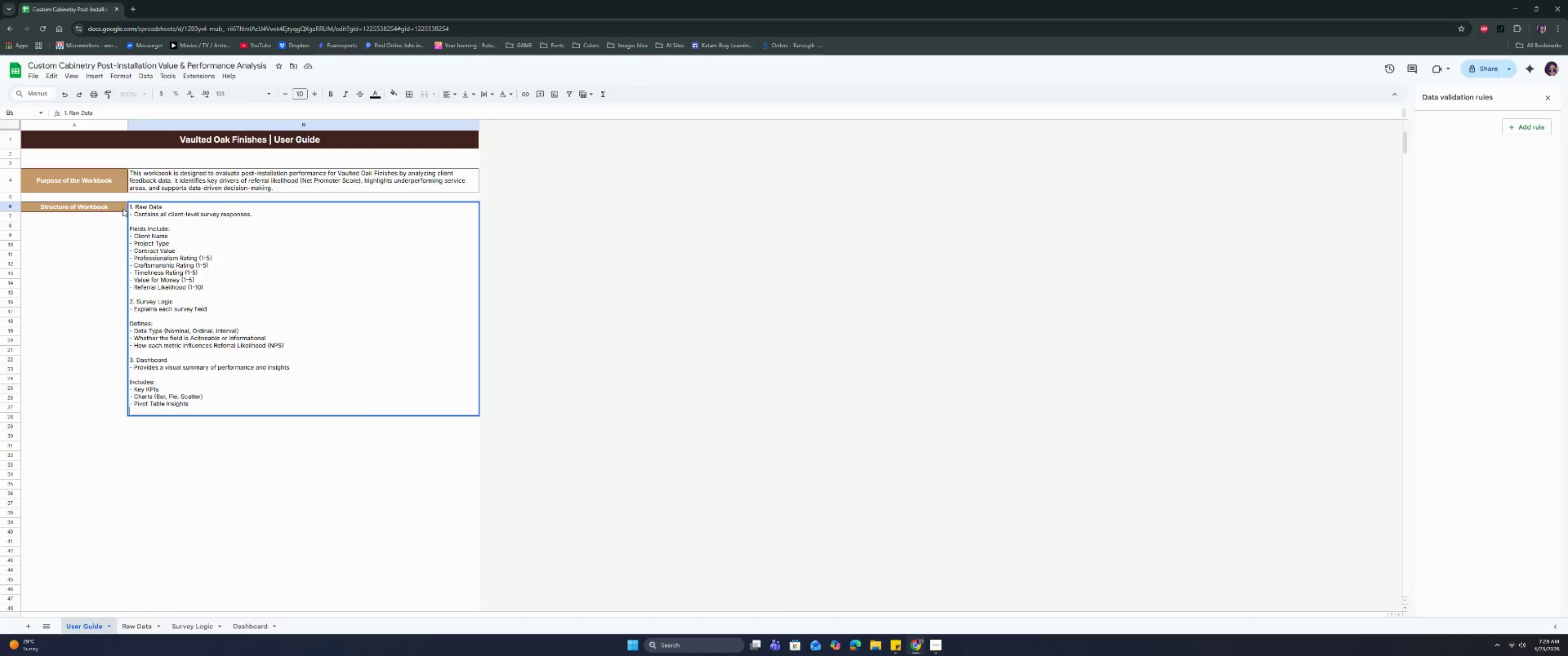 
key(Control+Enter)
 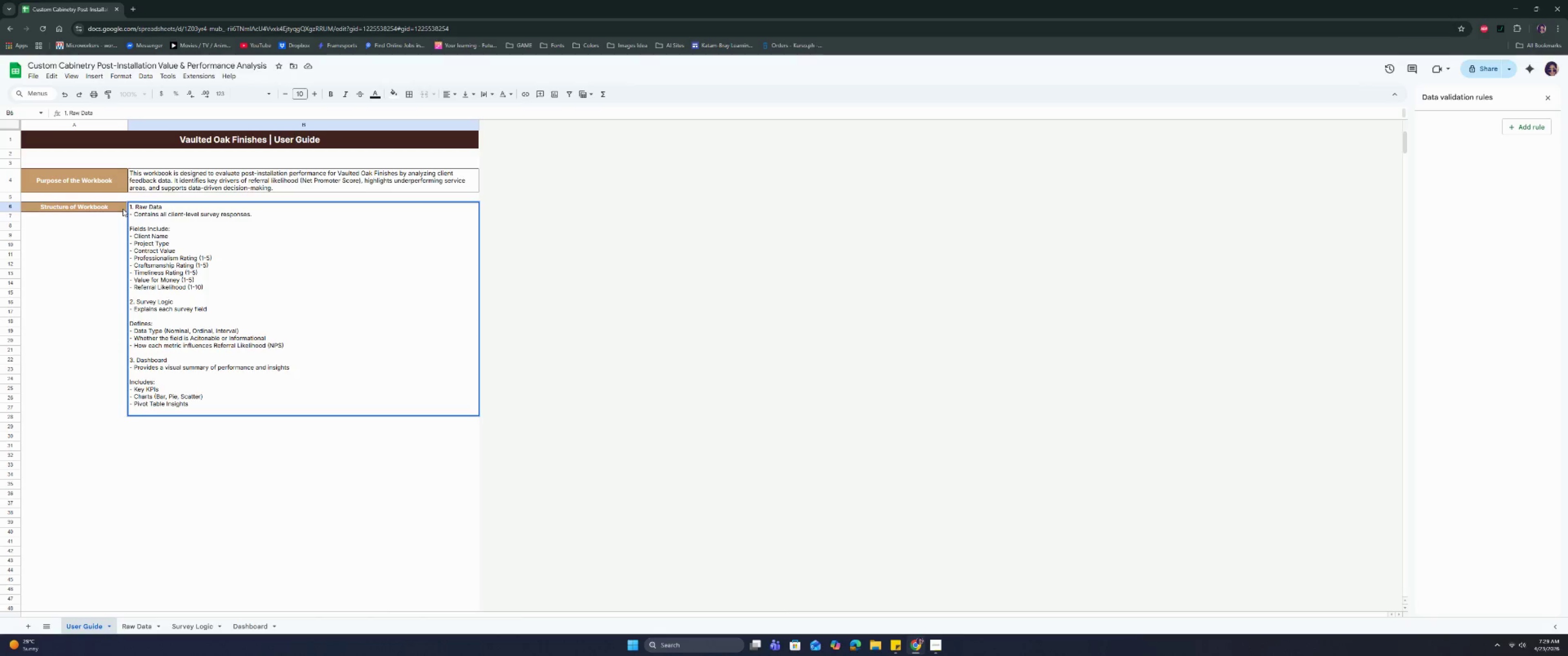 
type(- Correlation Analysis)
 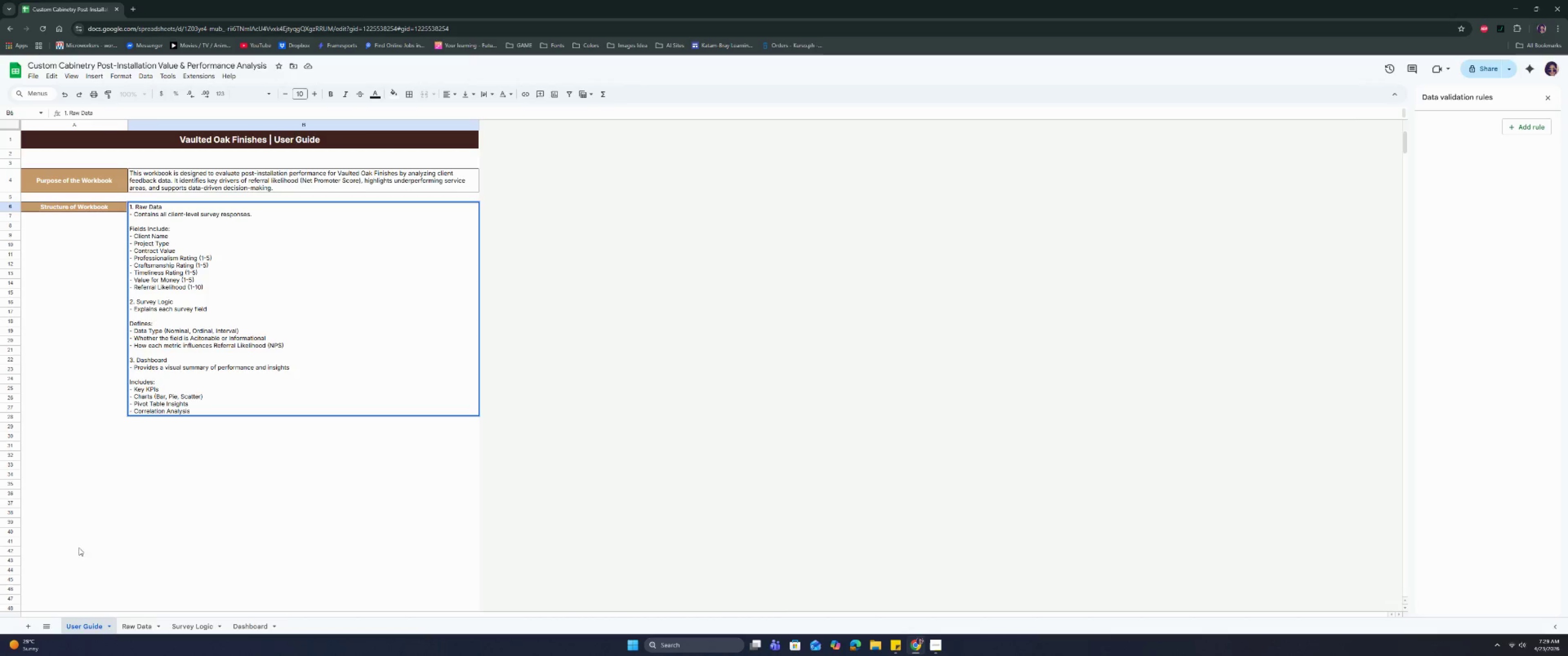 
left_click([242, 631])
 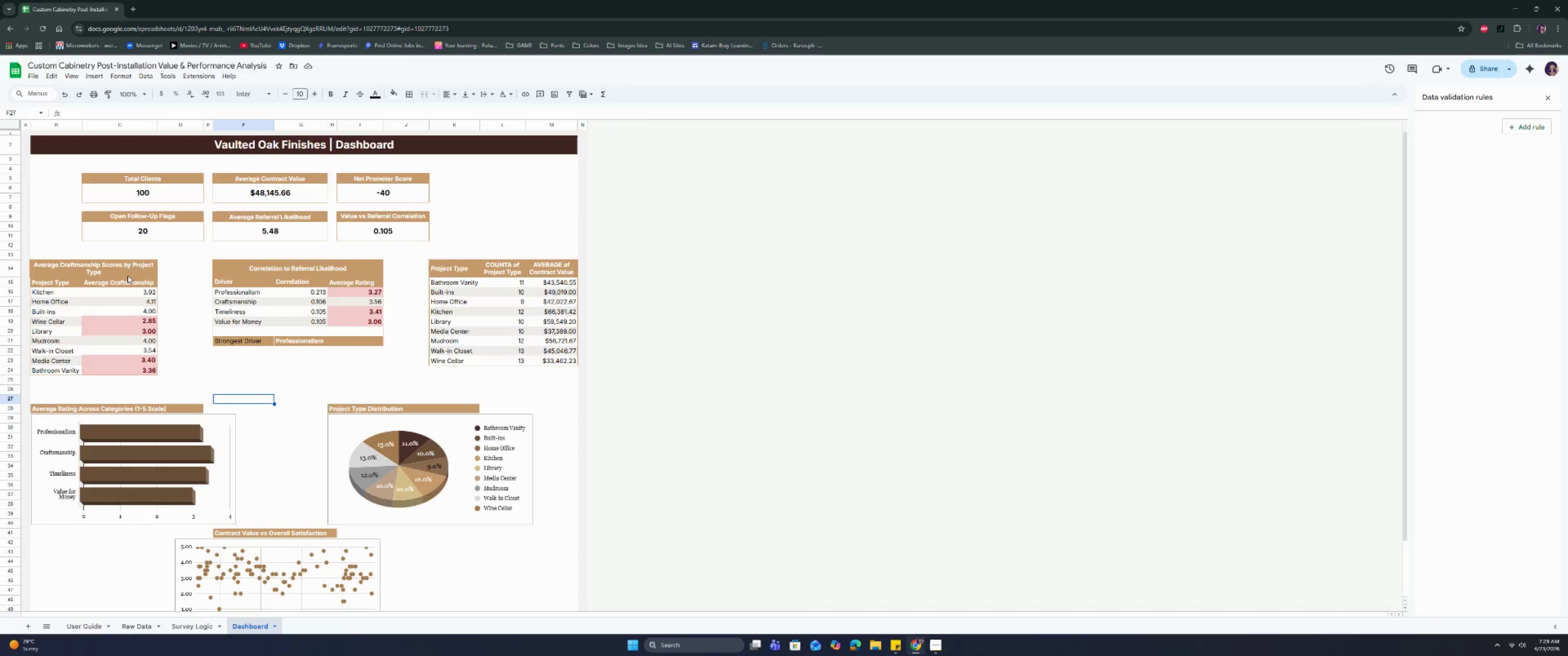 
wait(12.02)
 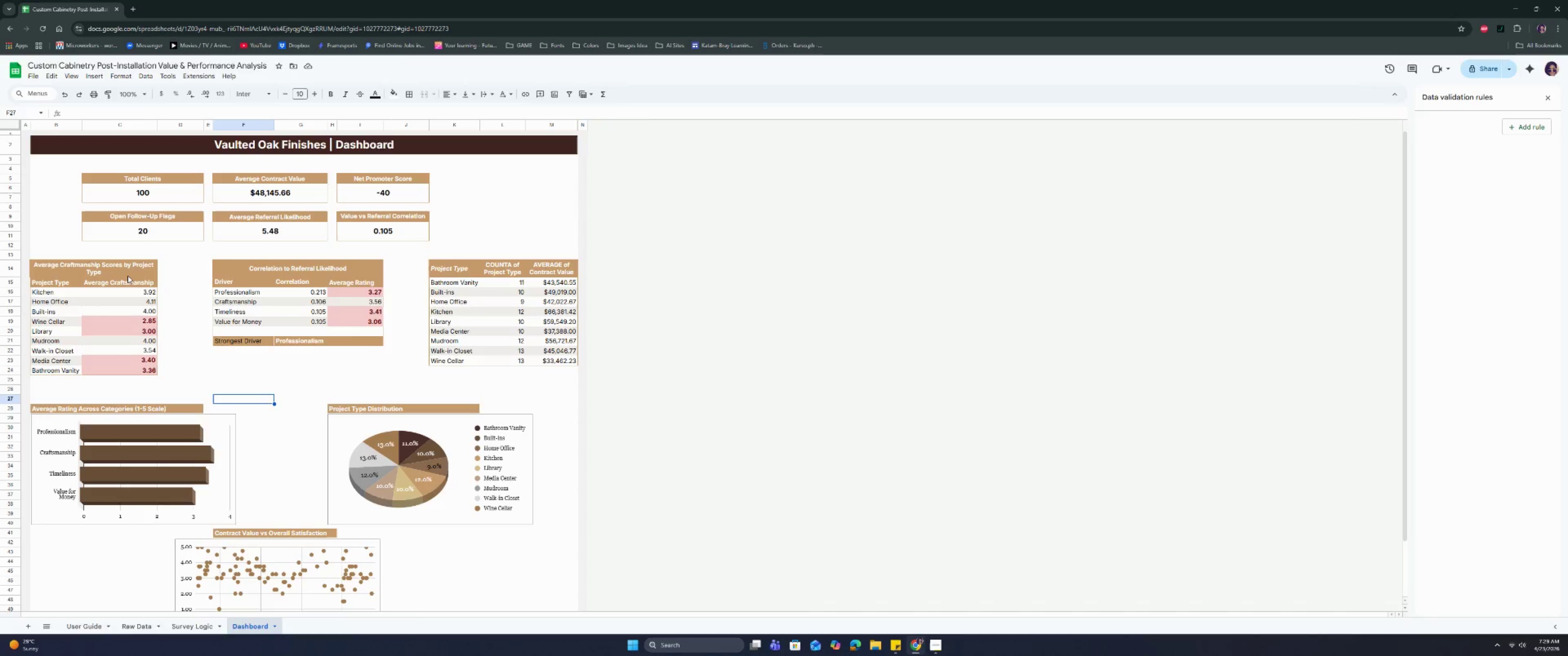 
left_click([236, 193])
 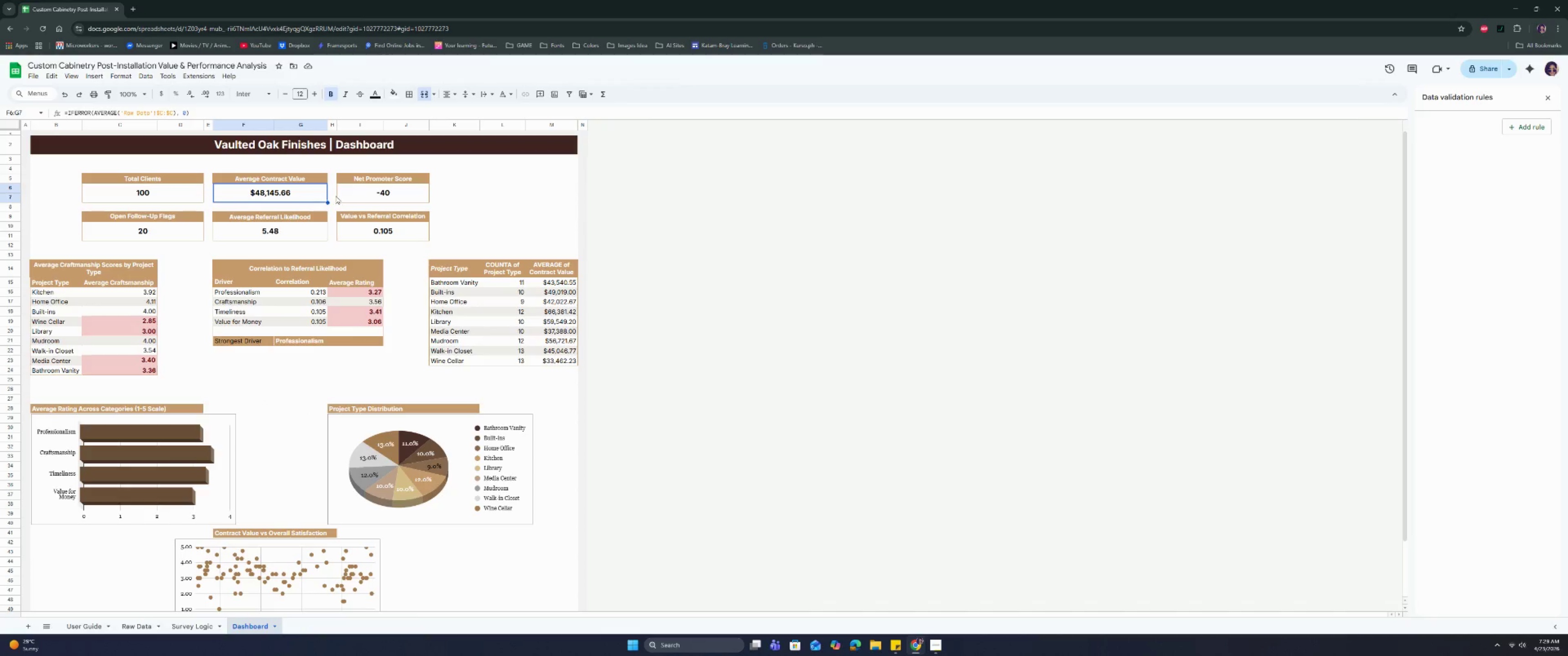 
left_click([359, 201])
 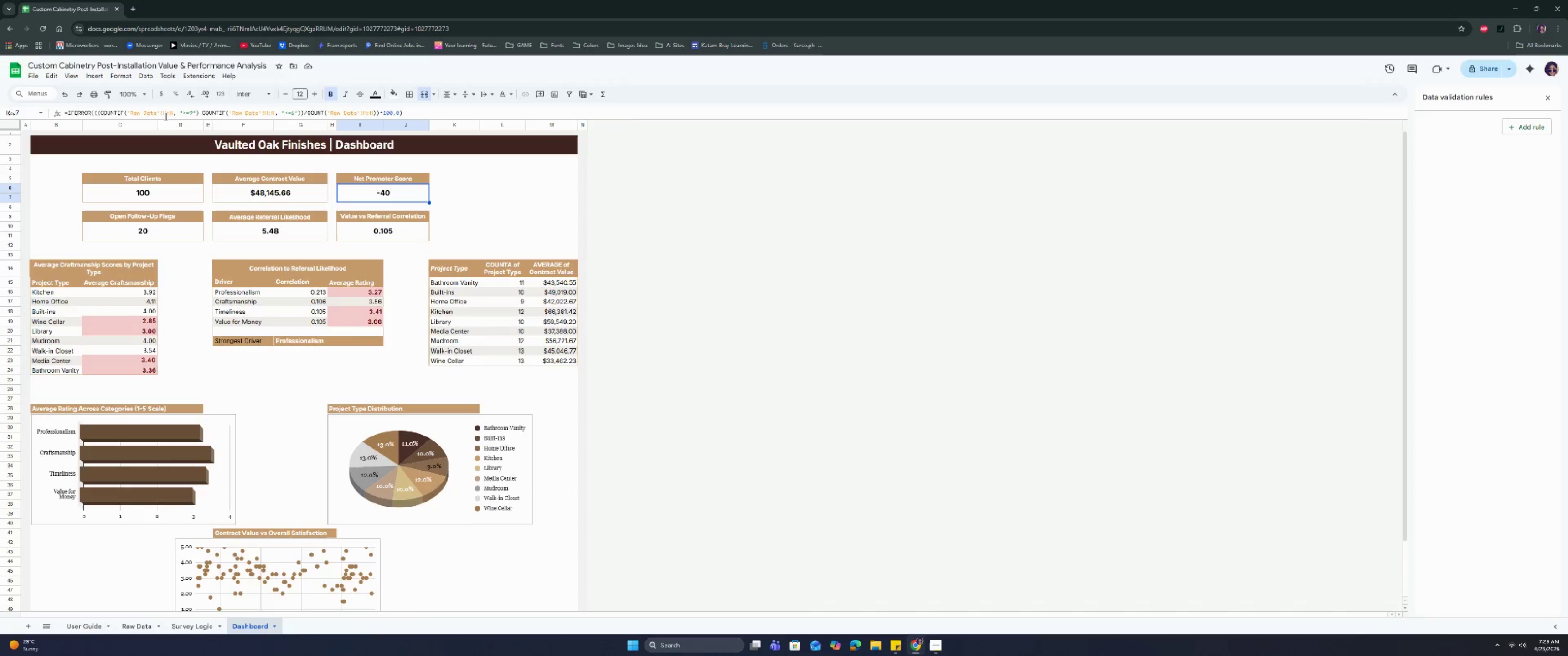 
left_click([162, 113])
 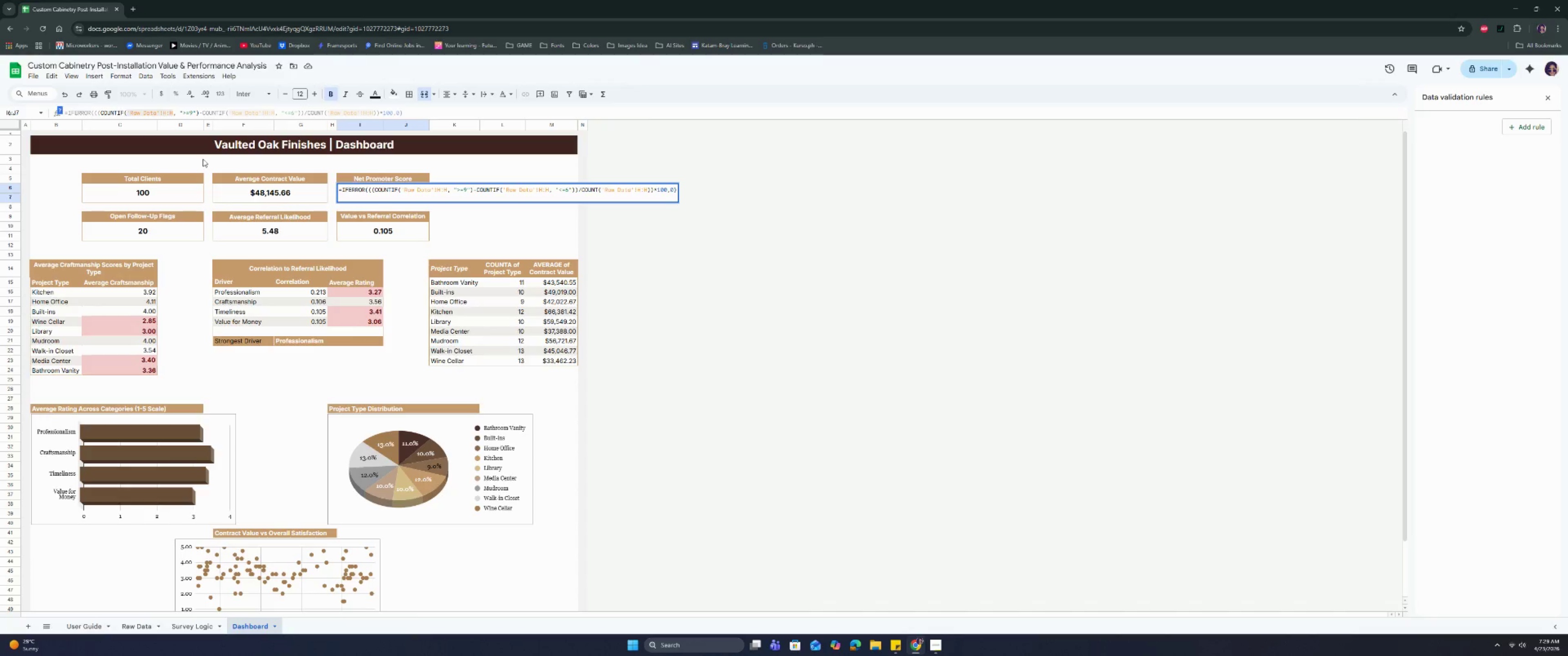 
key(Shift+ShiftRight)
 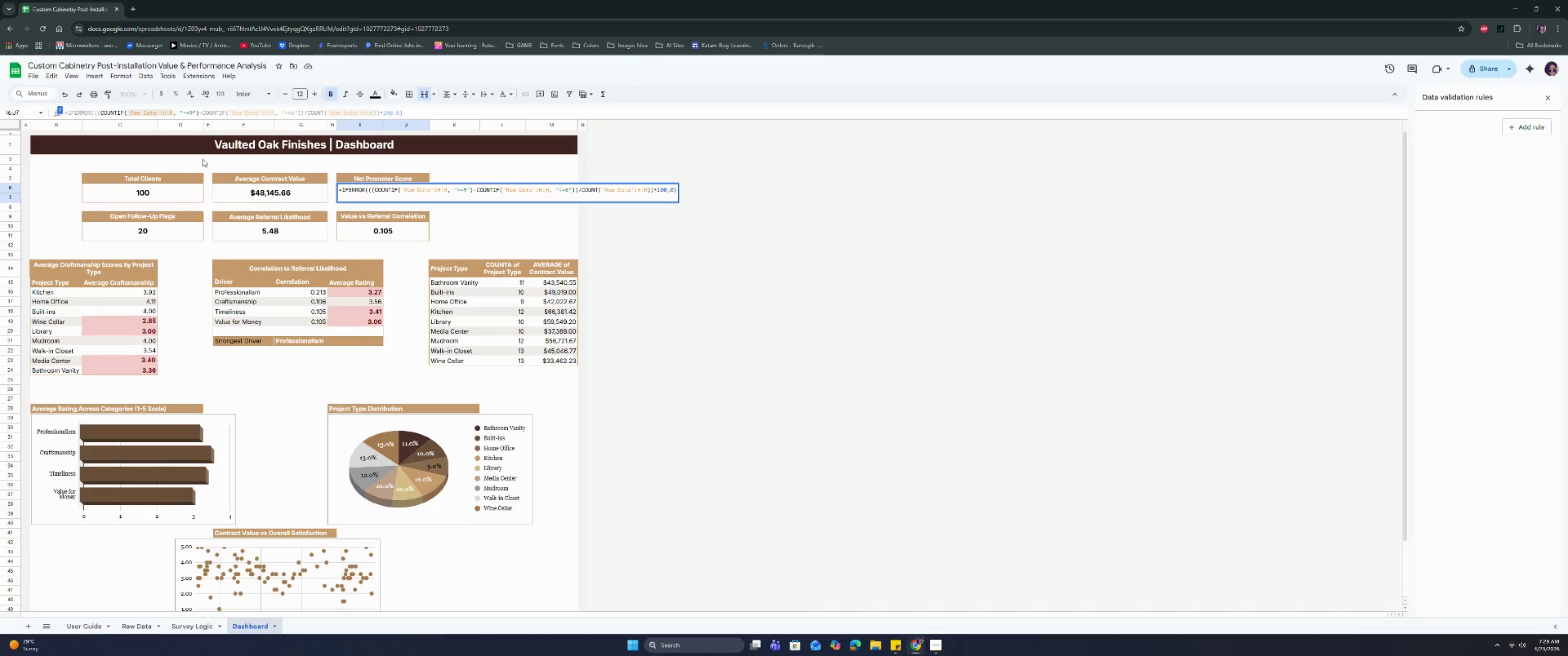 
key(Shift+4)
 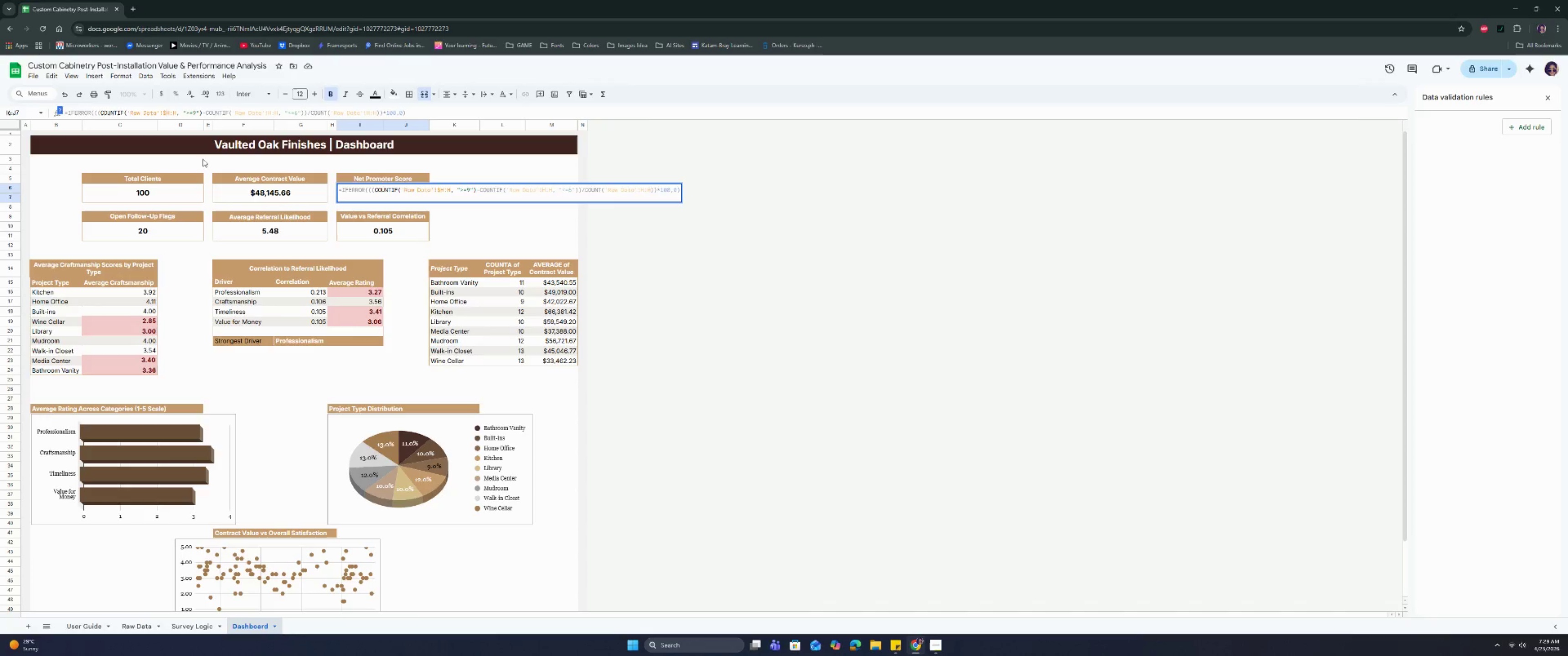 
key(ArrowRight)
 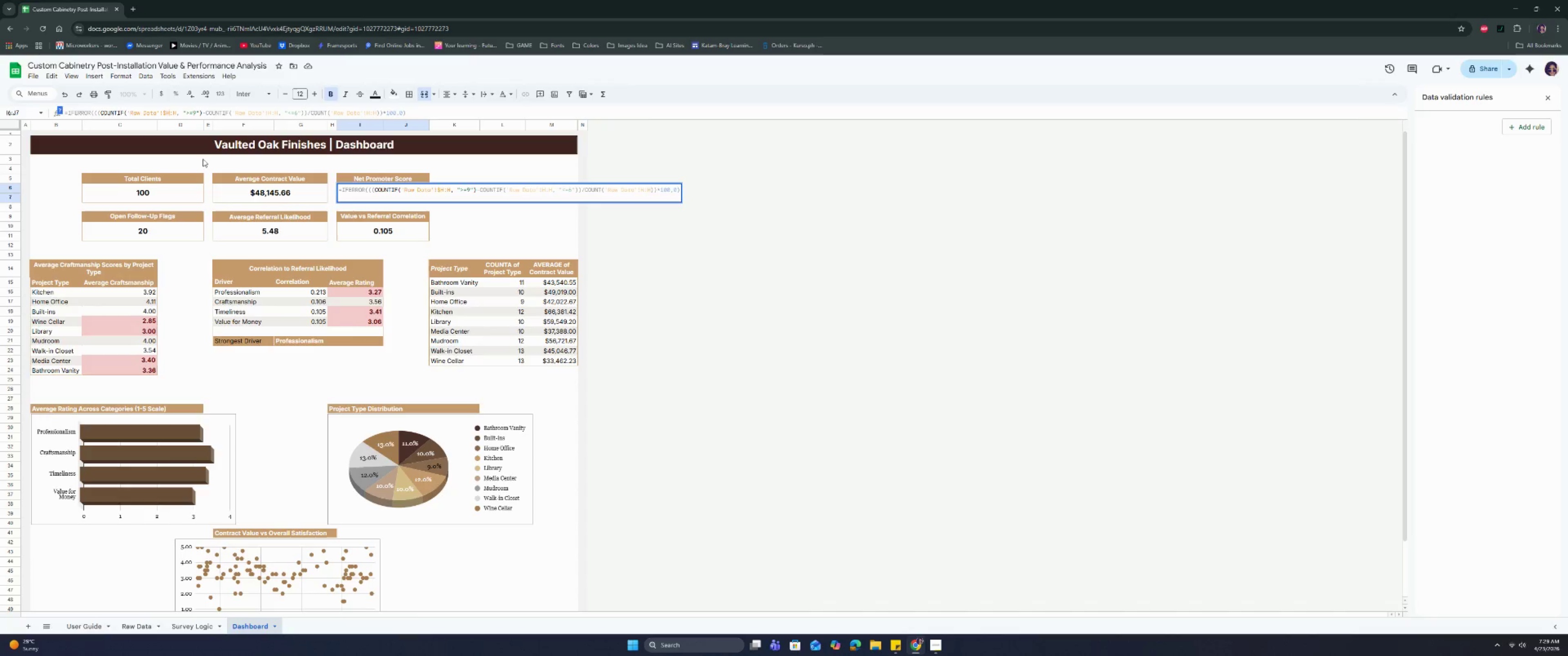 
key(ArrowRight)
 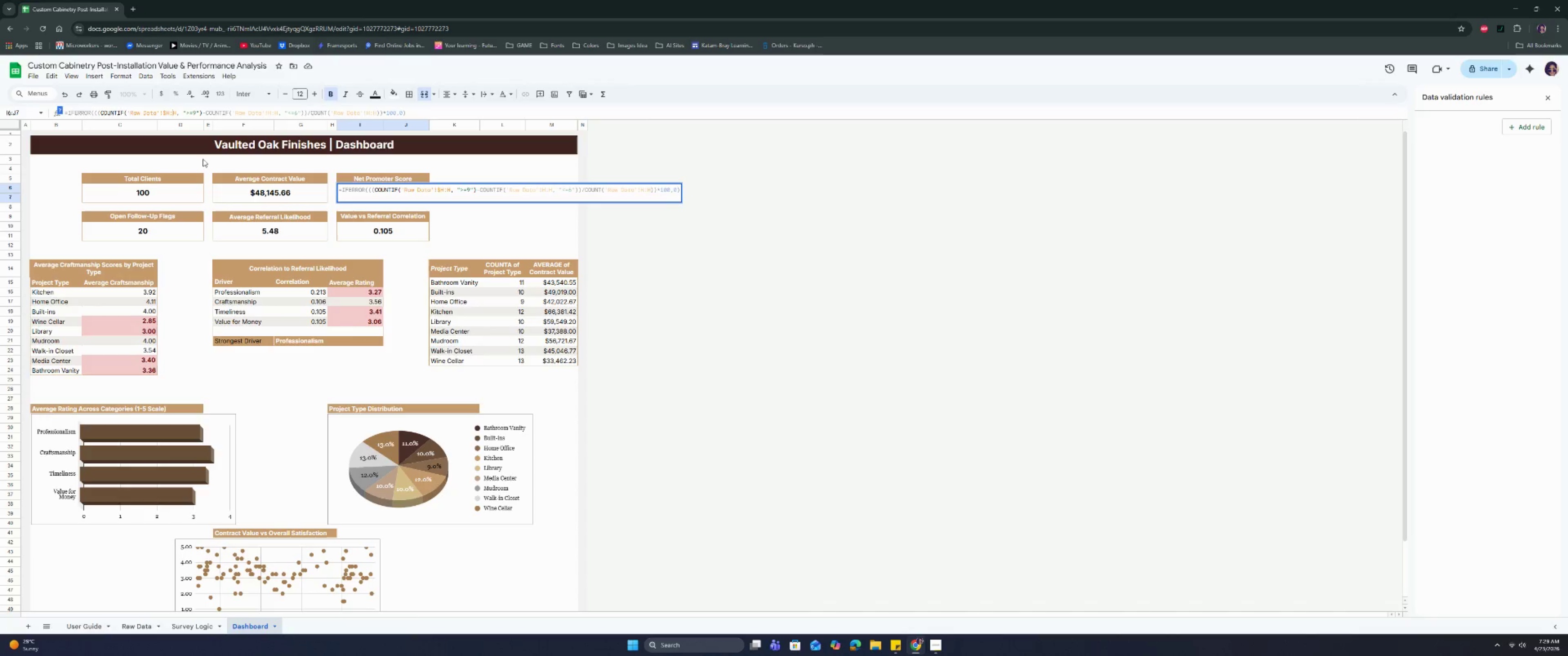 
key(Shift+ShiftRight)
 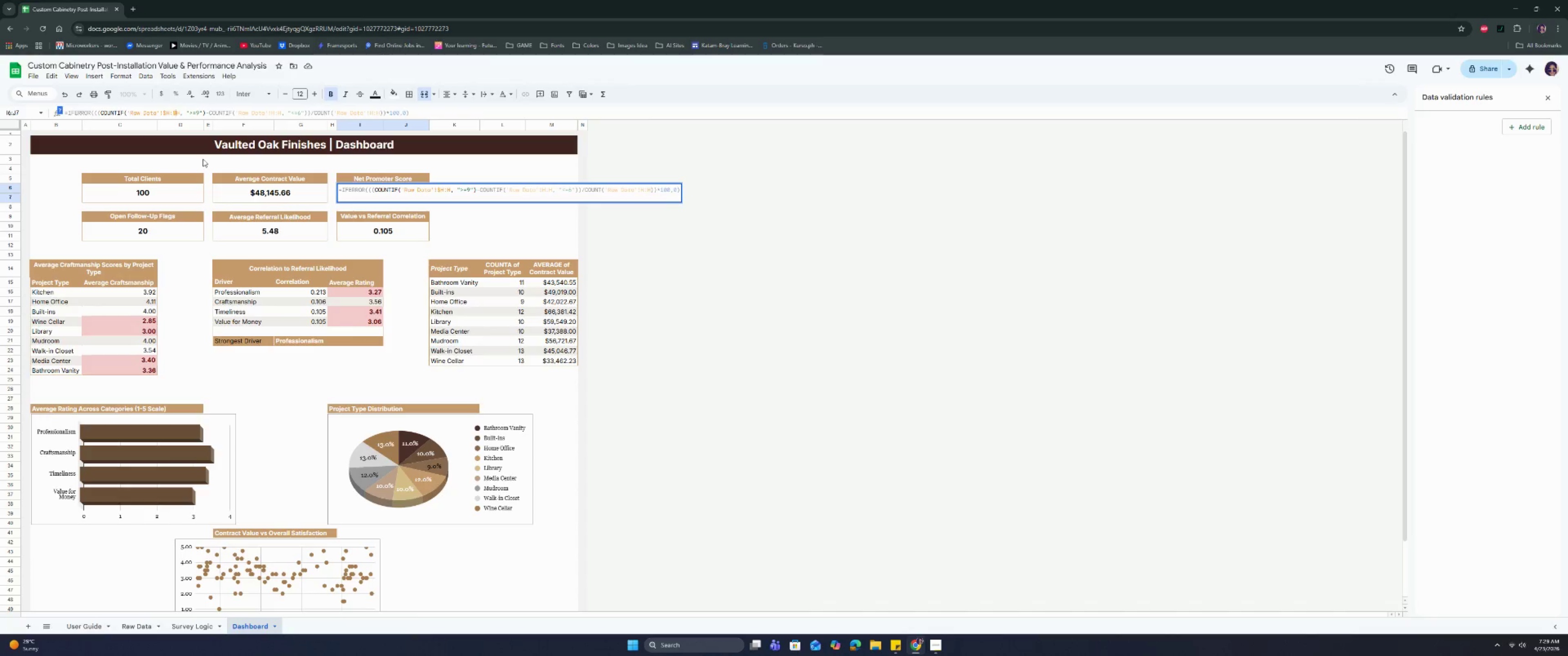 
key(Shift+4)
 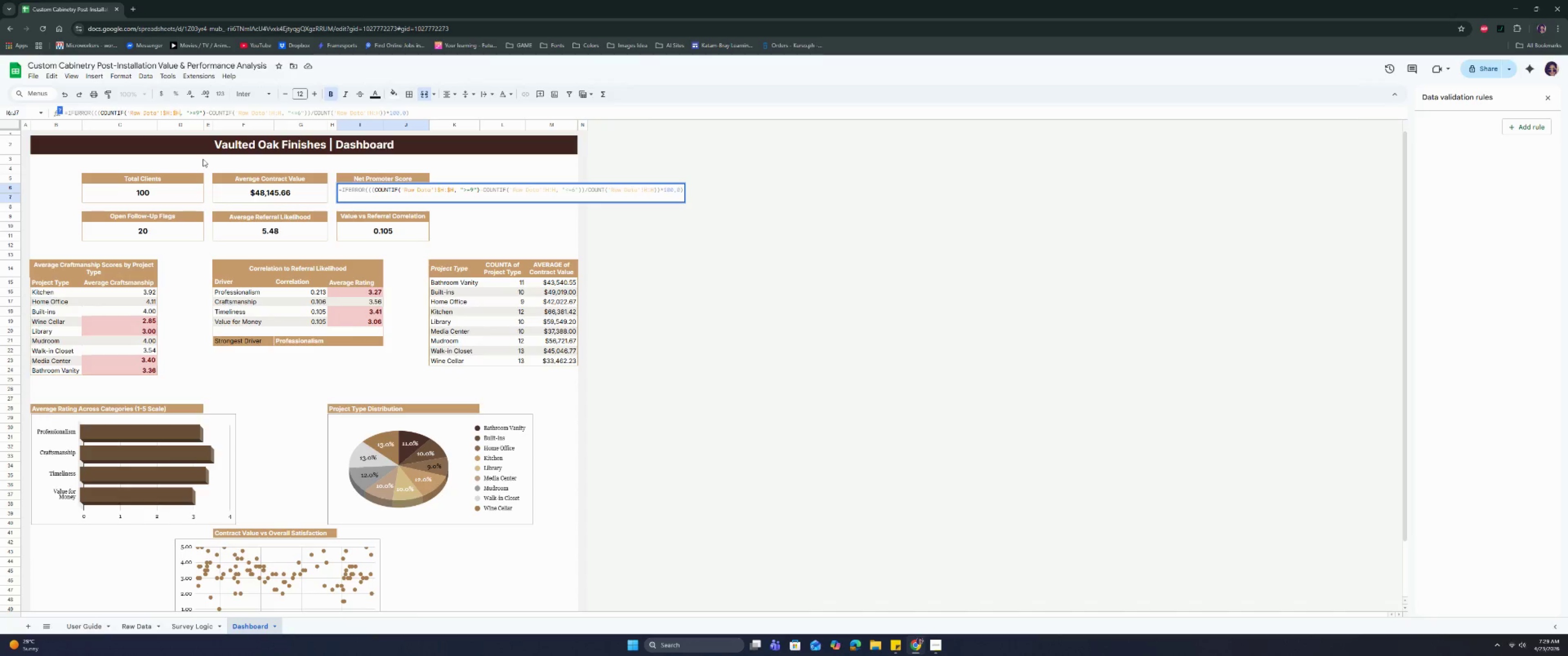 
hold_key(key=ArrowRight, duration=1.48)
 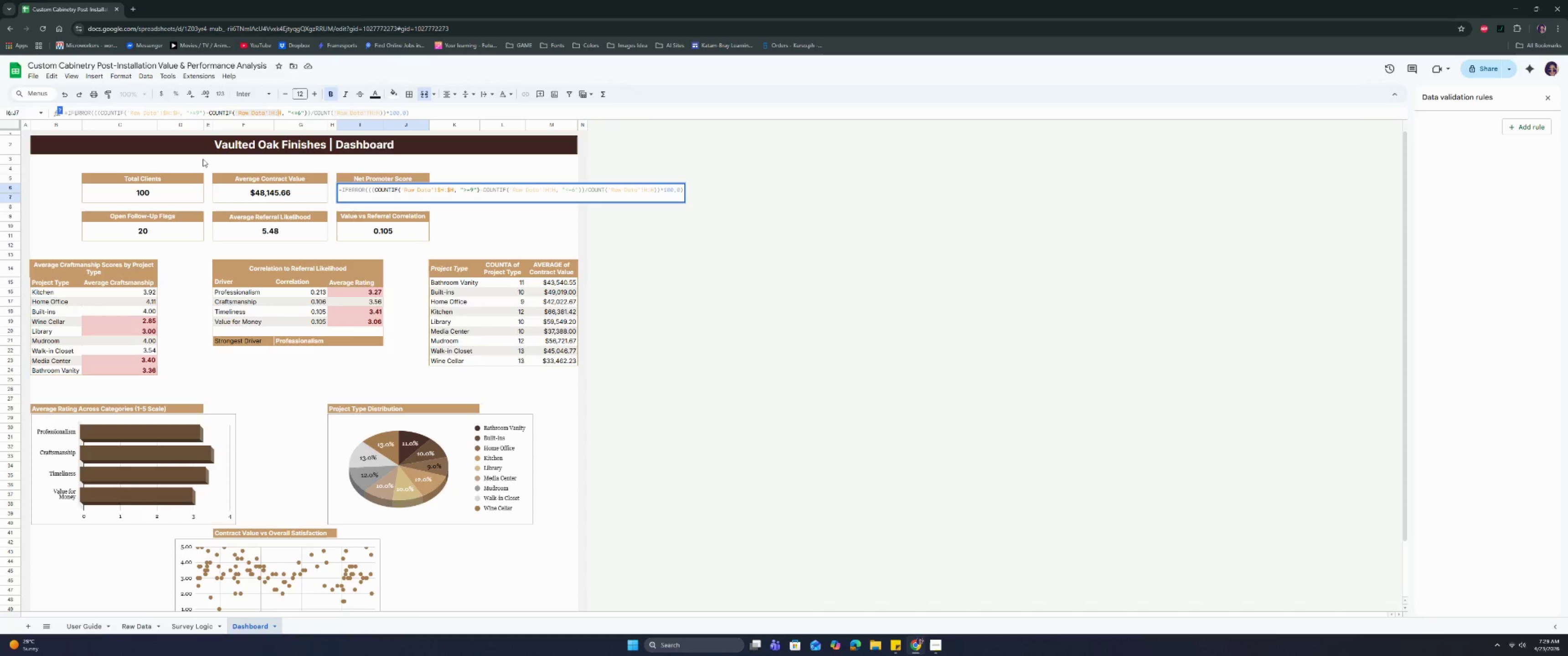 
key(ArrowLeft)
 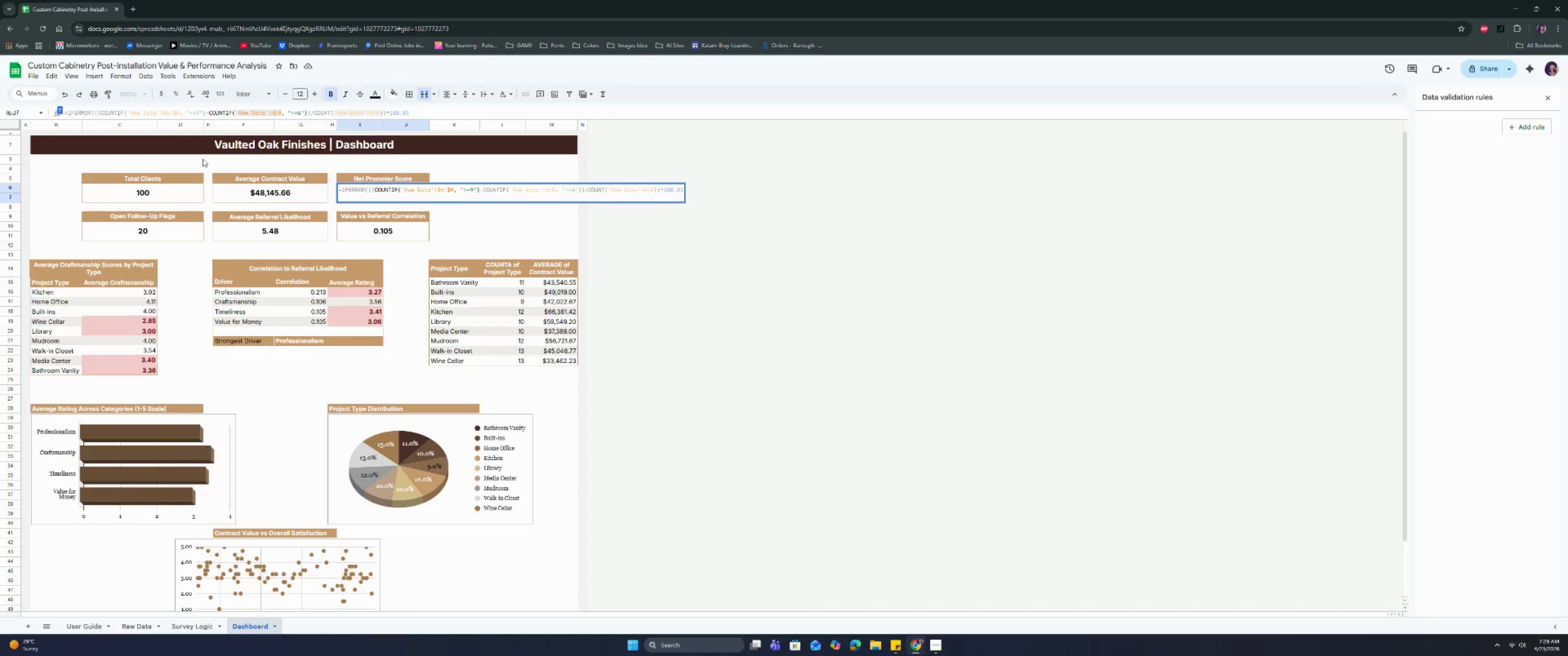 
key(ArrowLeft)
 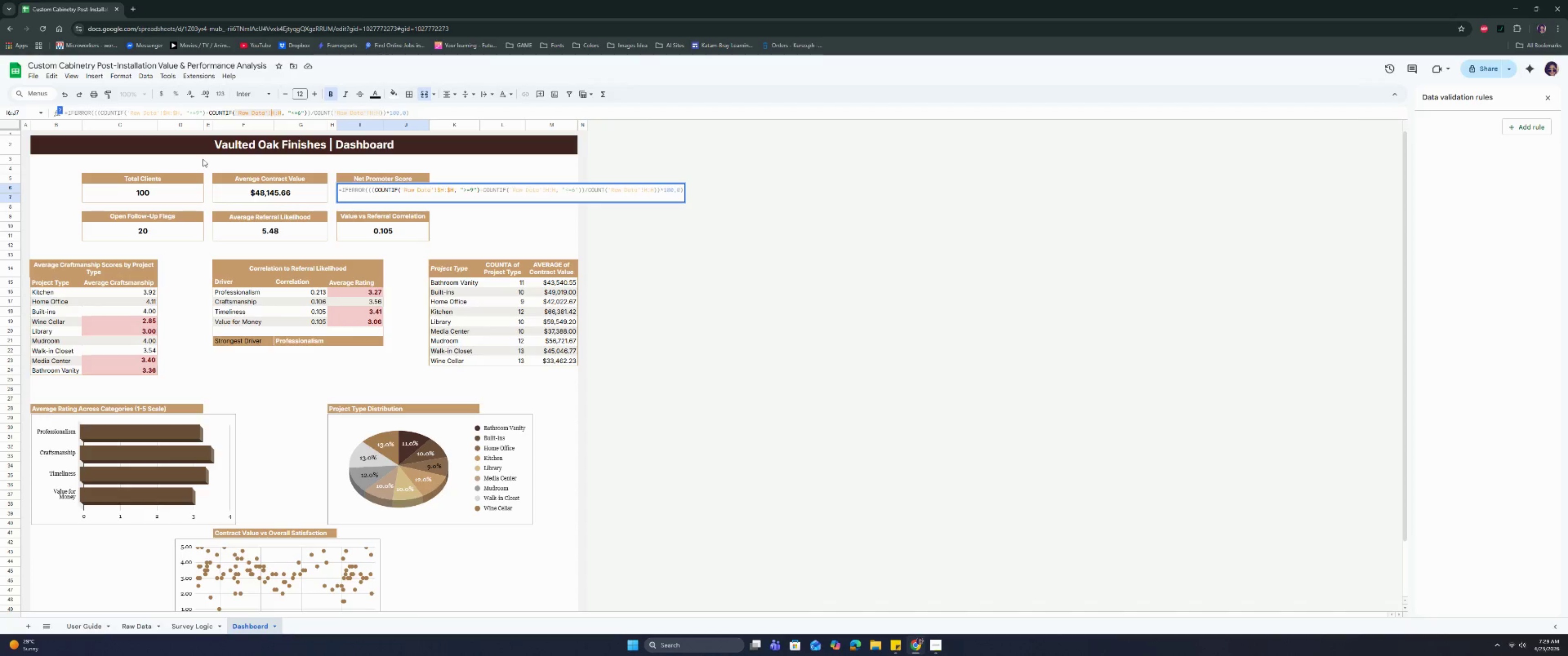 
key(Shift+ShiftRight)
 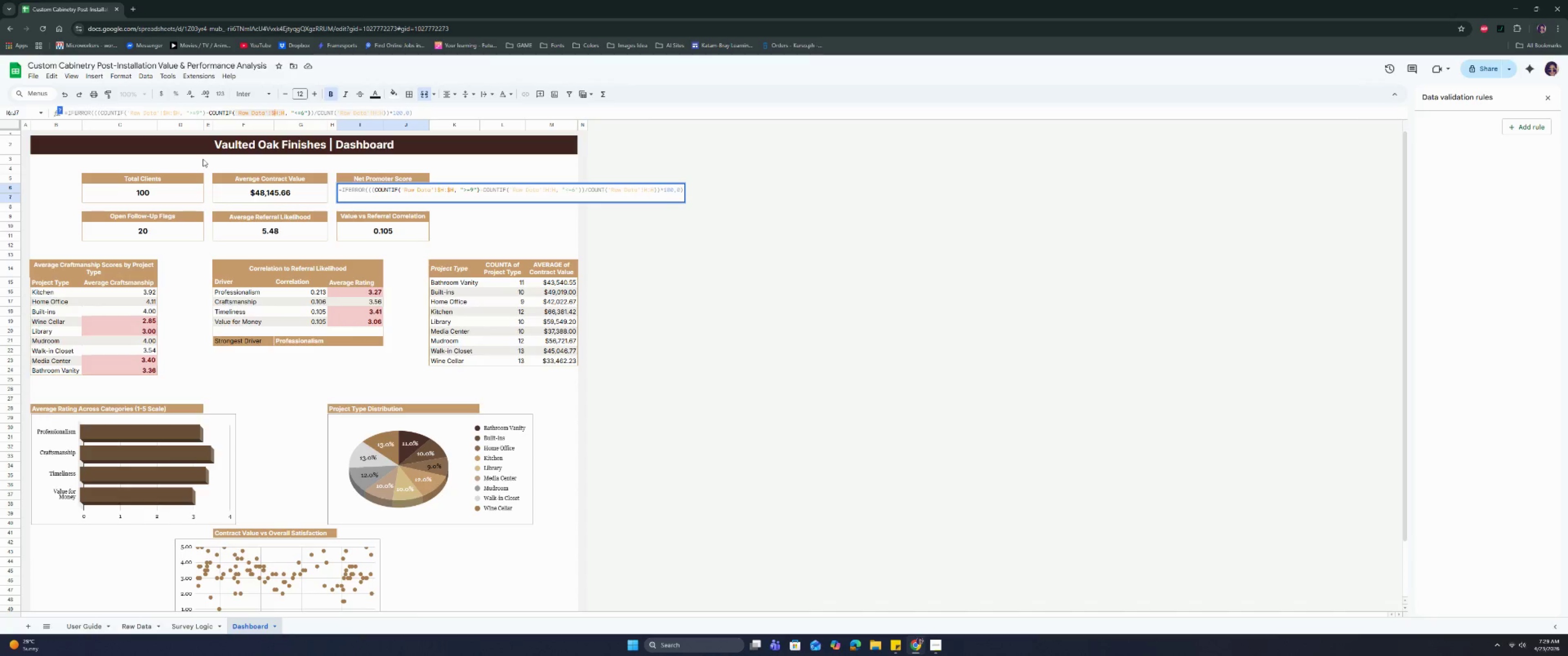 
key(Shift+4)
 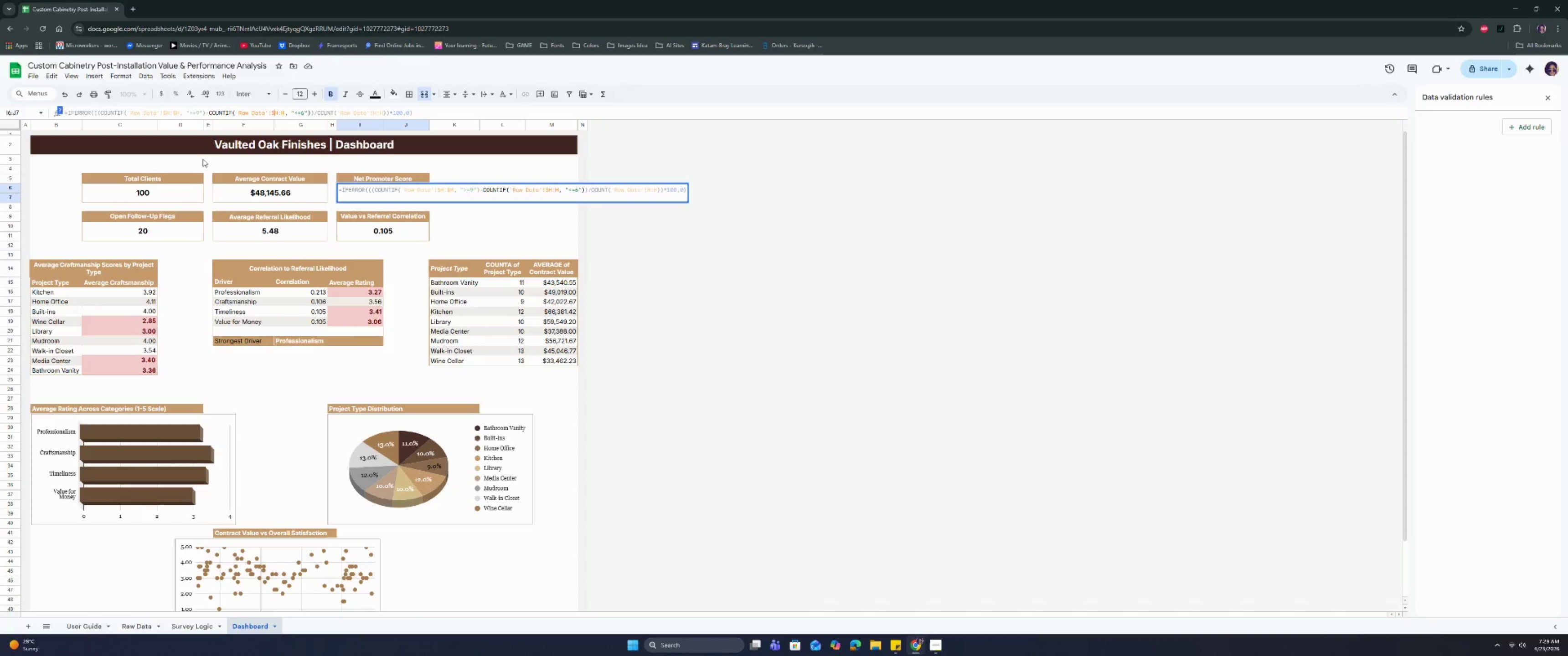 
key(ArrowRight)
 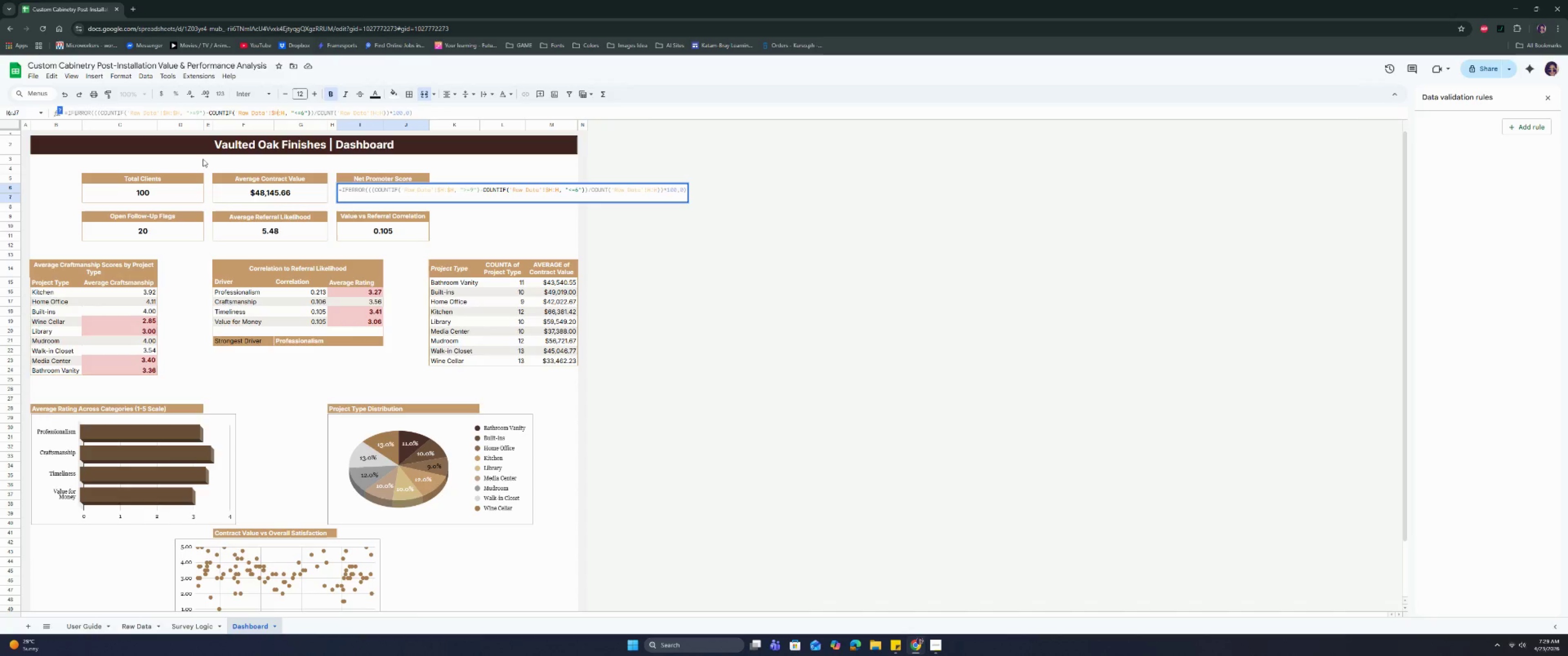 
key(ArrowRight)
 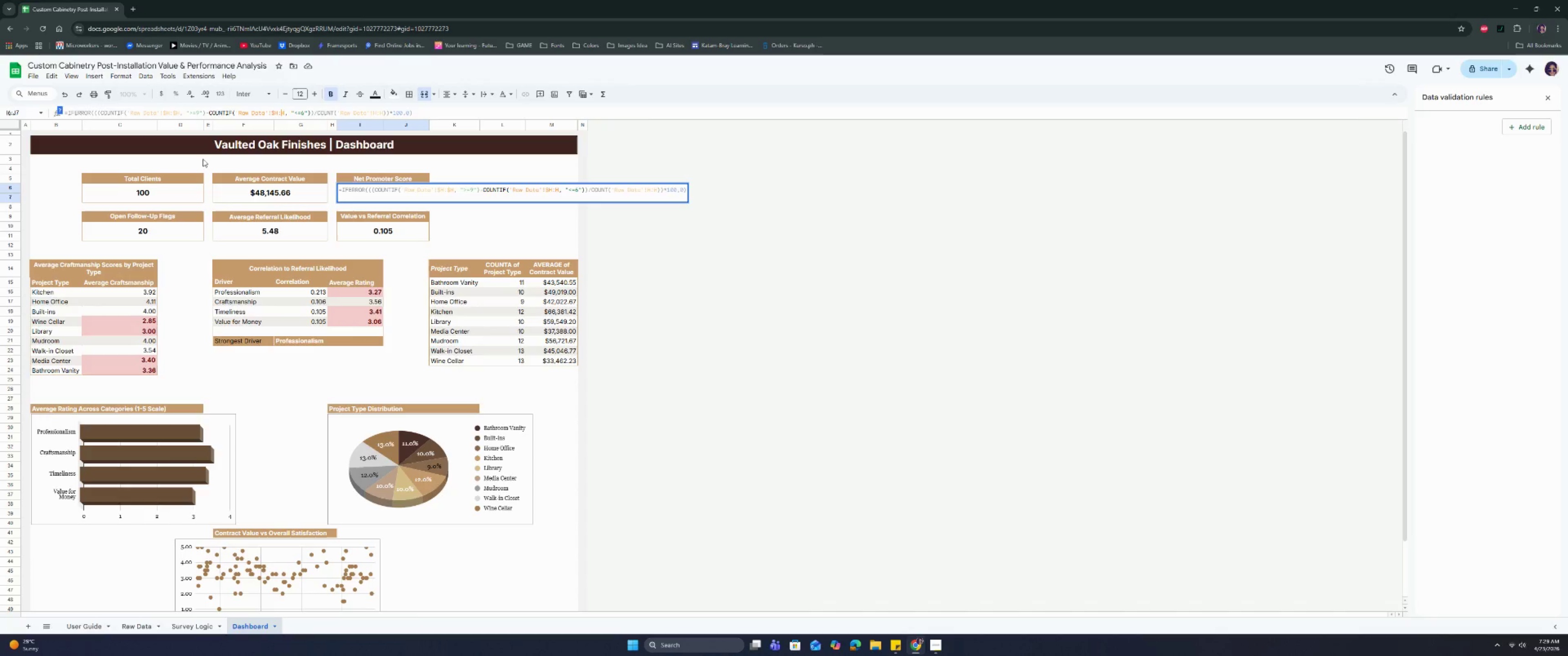 
key(Shift+ShiftRight)
 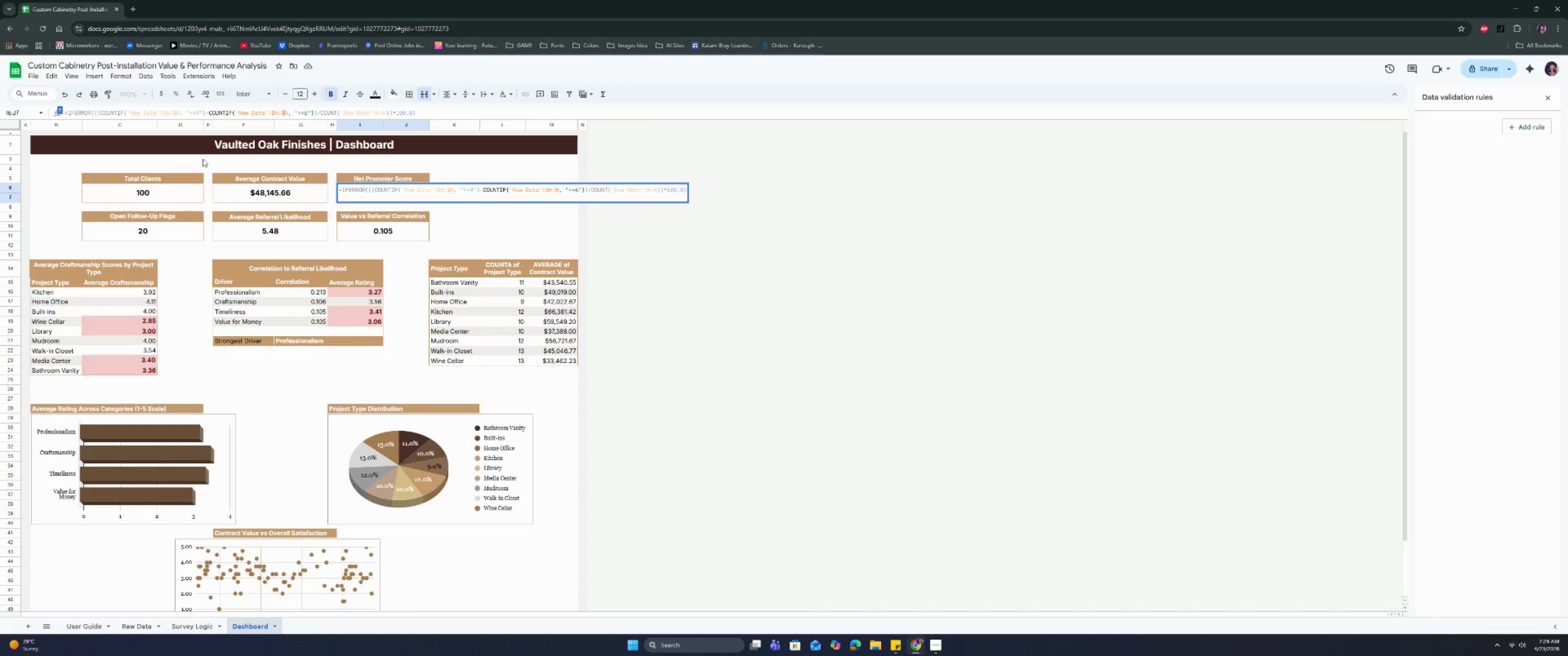 
key(Shift+4)
 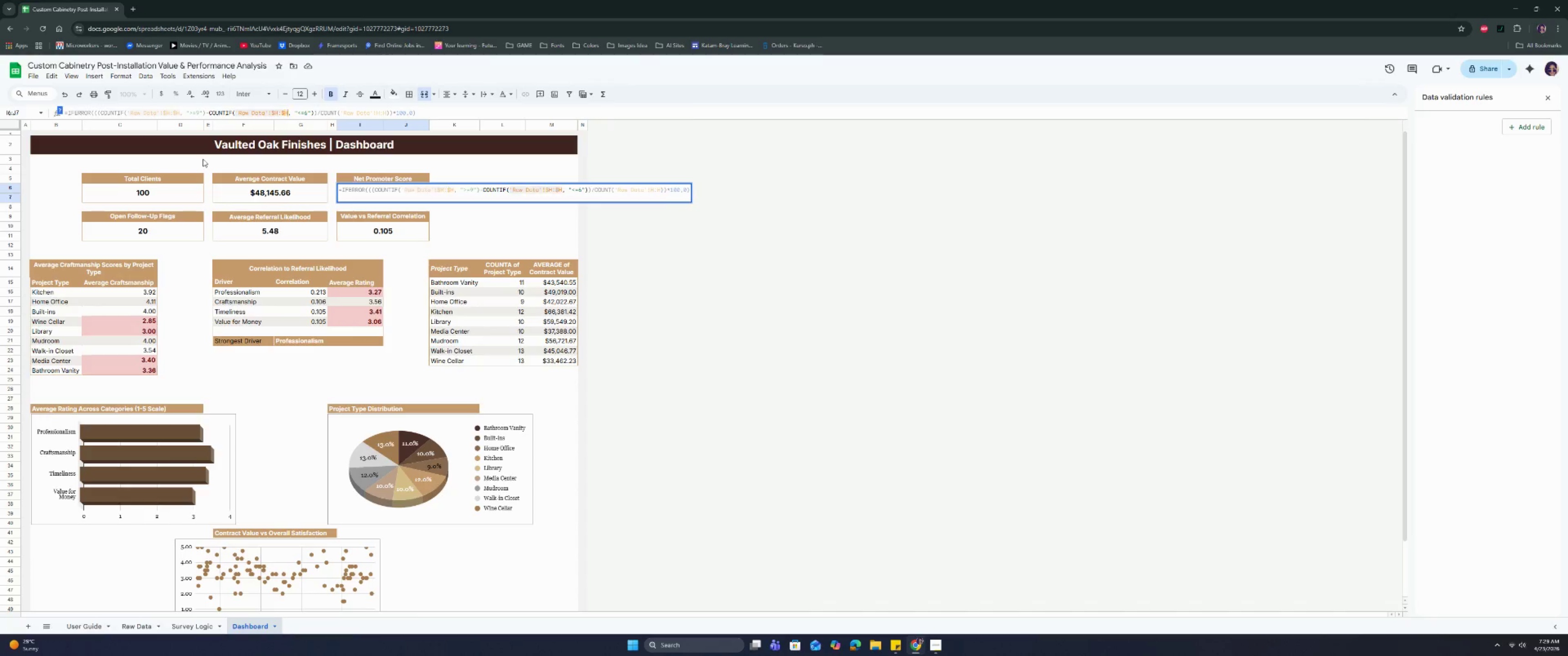 
hold_key(key=ArrowRight, duration=1.3)
 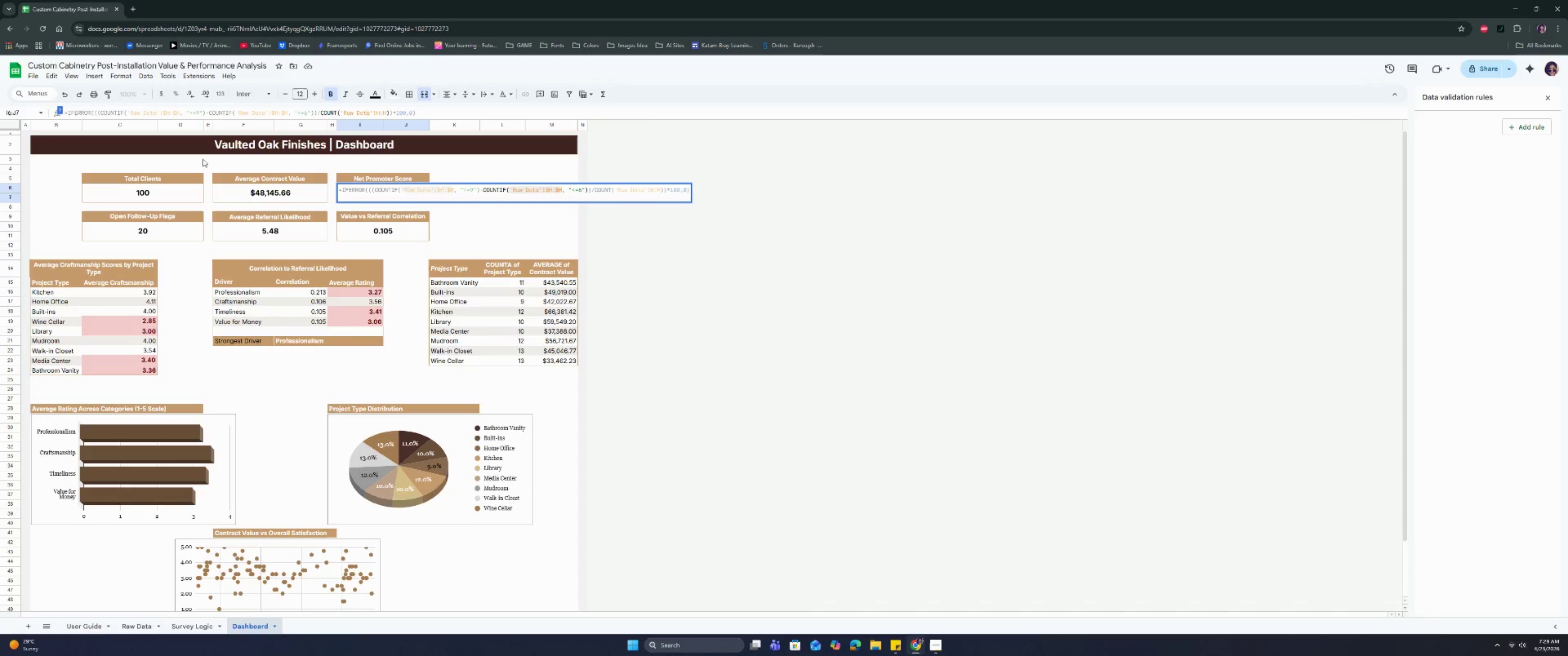 
key(ArrowRight)
 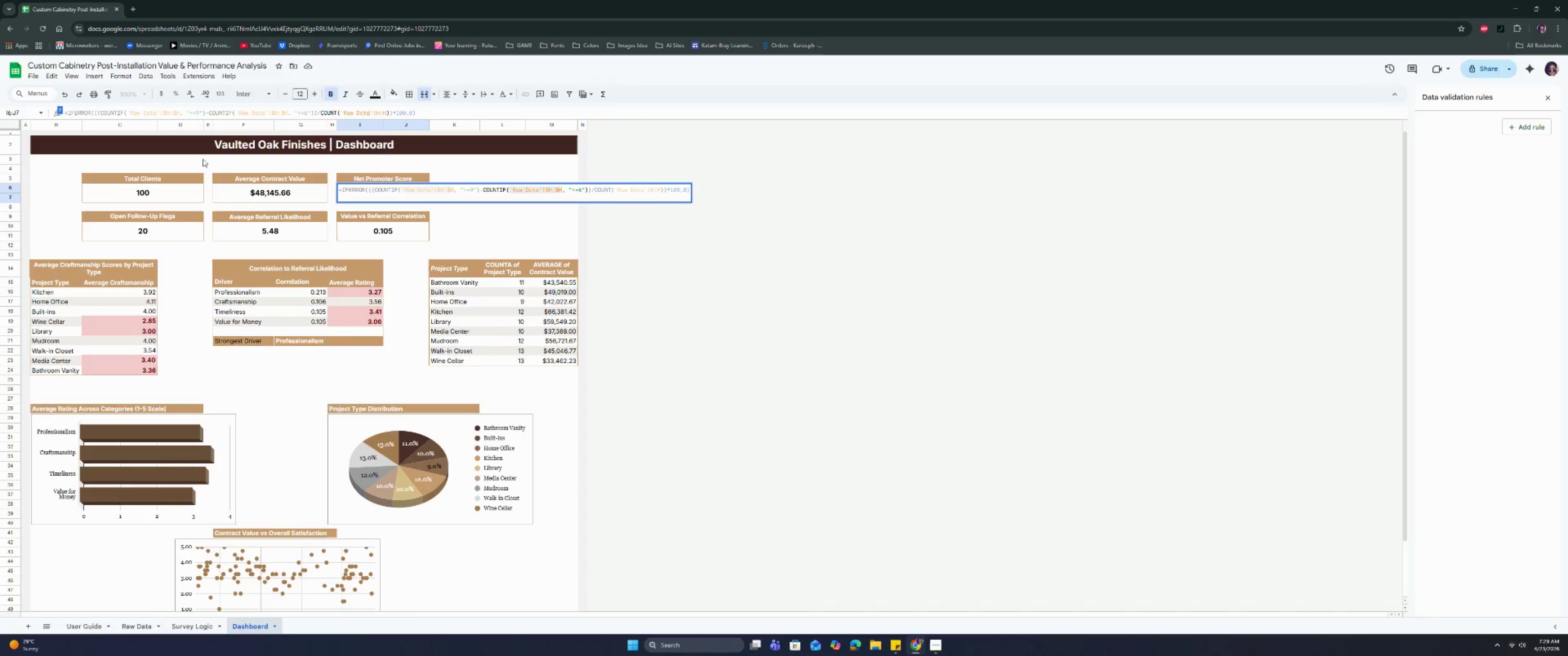 
key(ArrowRight)
 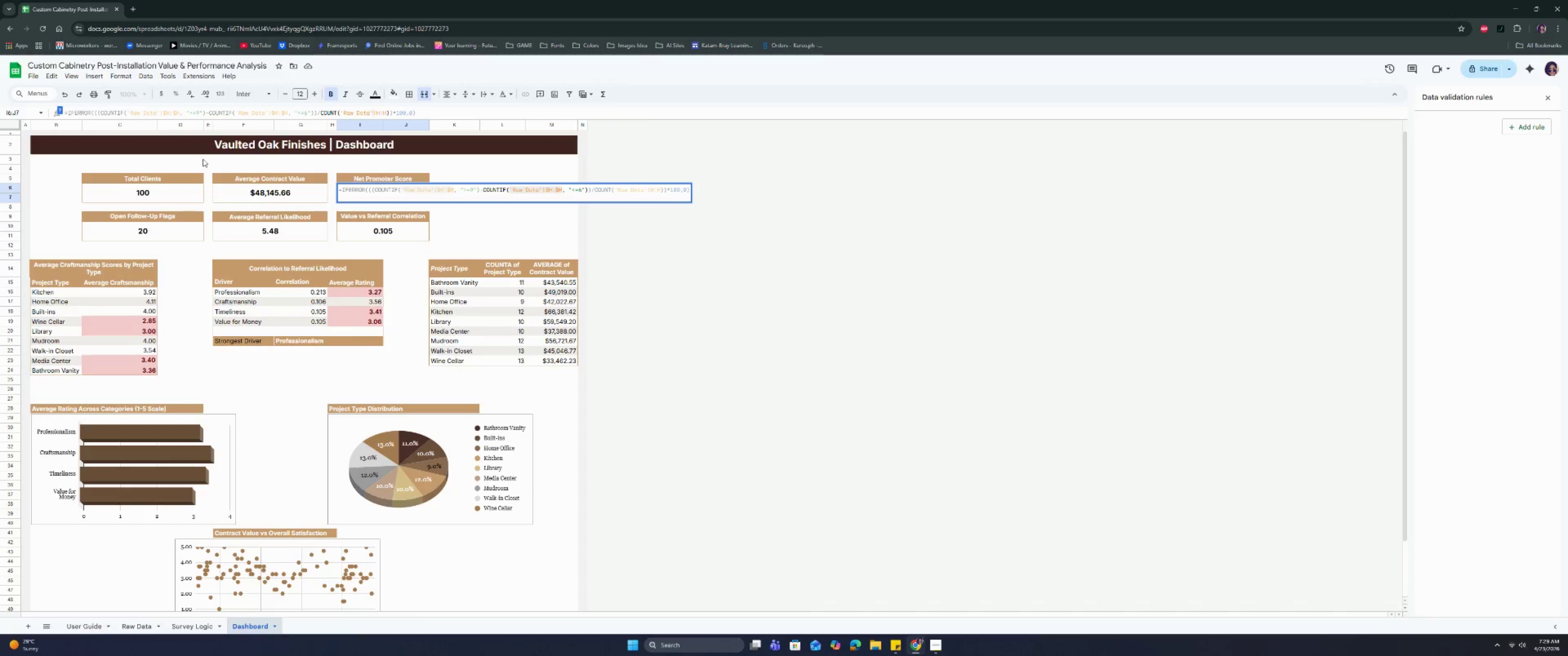 
key(ArrowRight)
 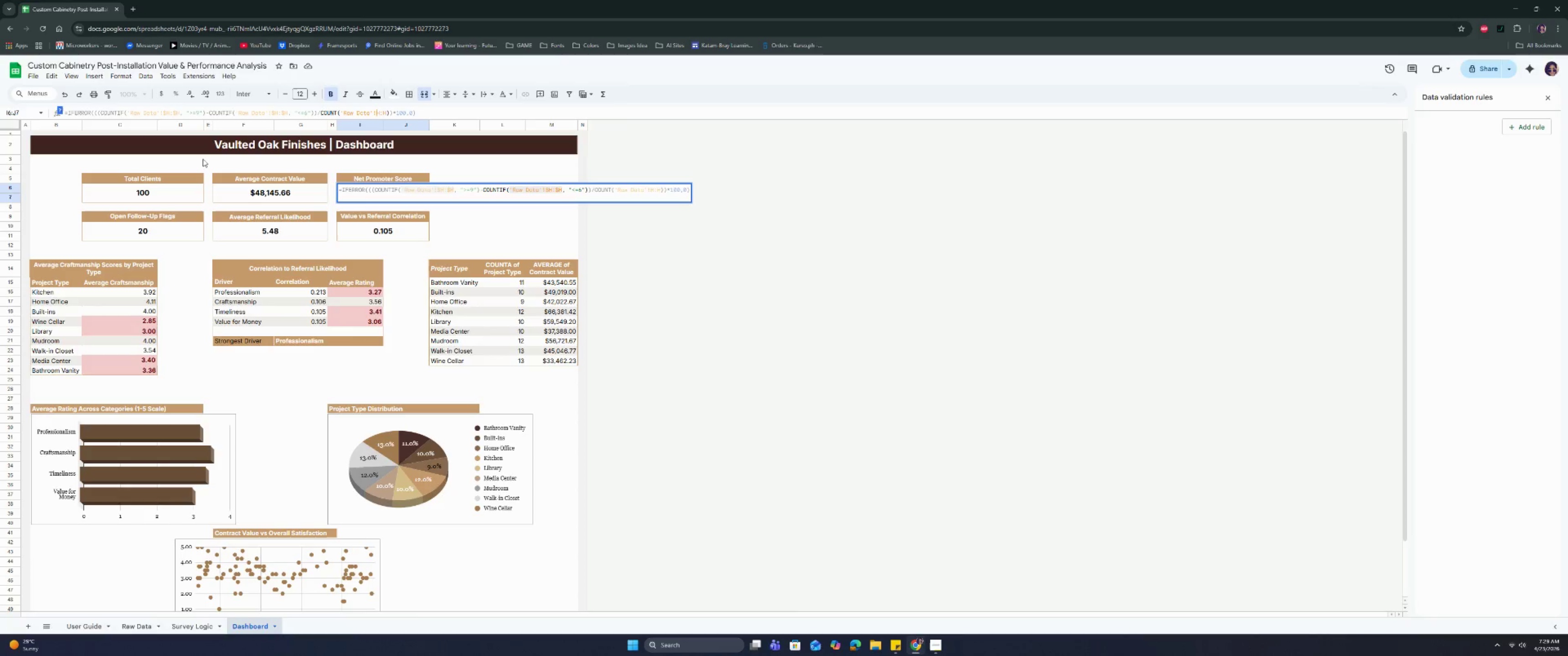 
key(Shift+ShiftRight)
 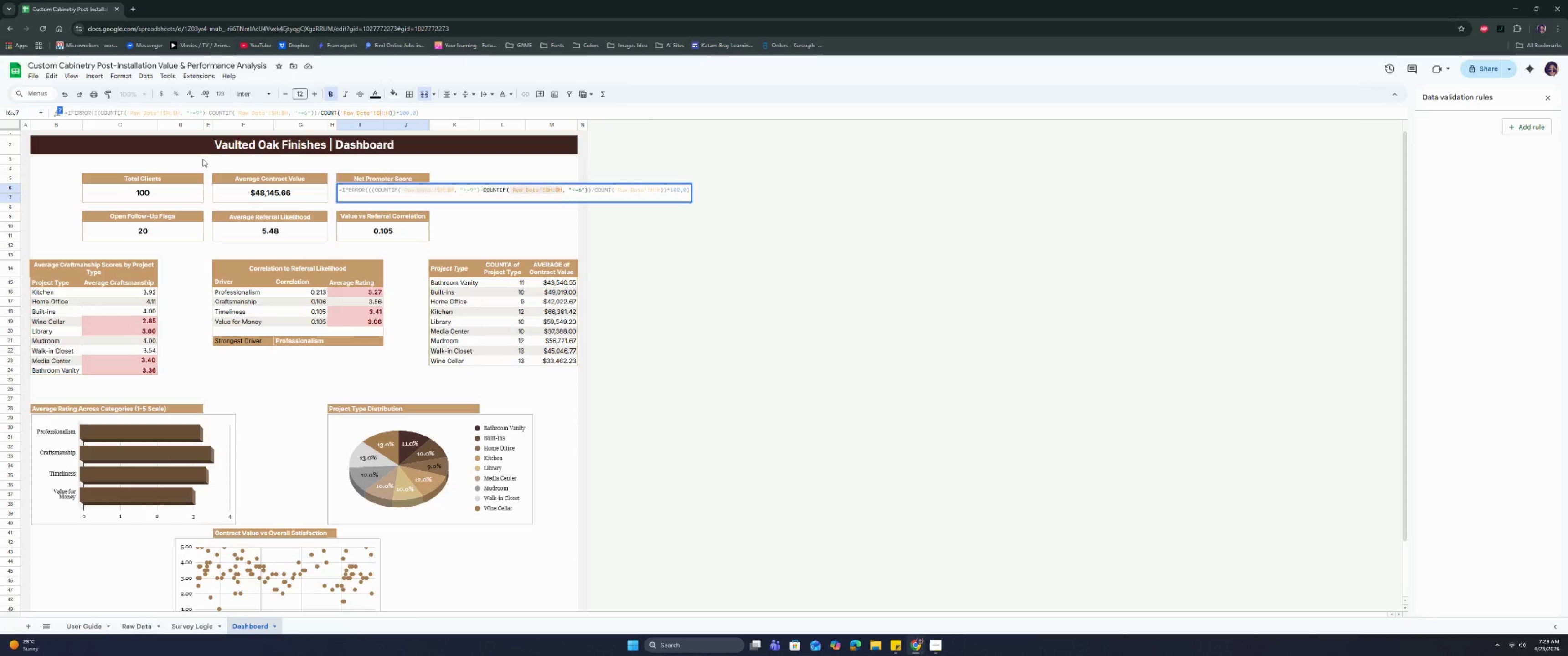 
key(Shift+4)
 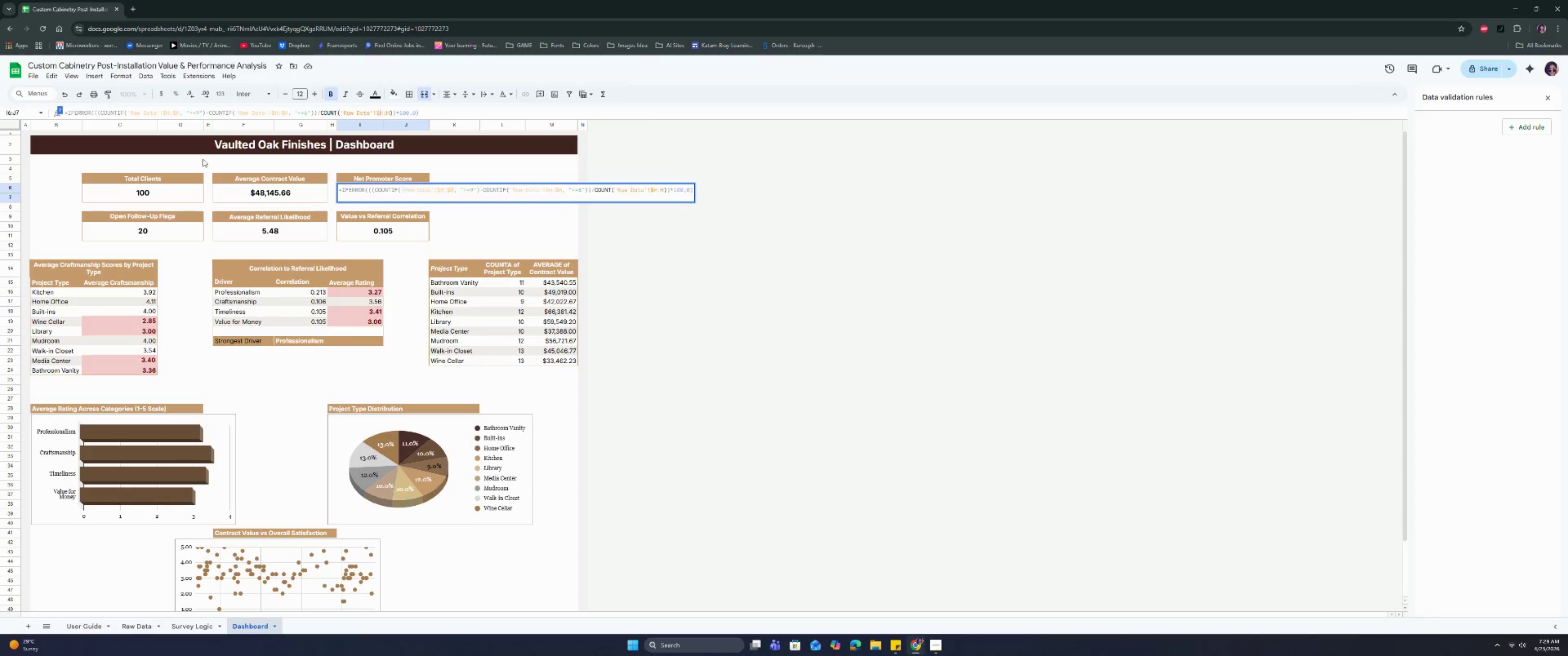 
key(ArrowRight)
 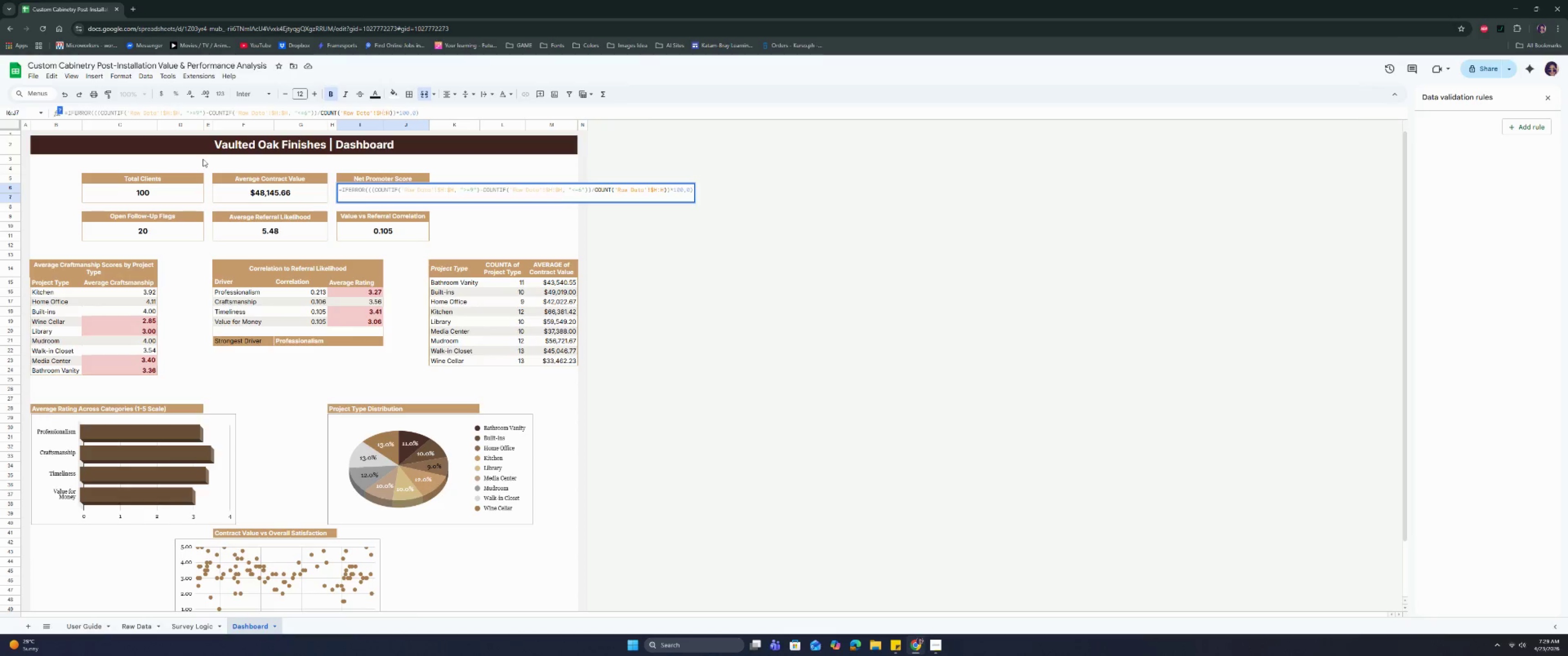 
key(ArrowRight)
 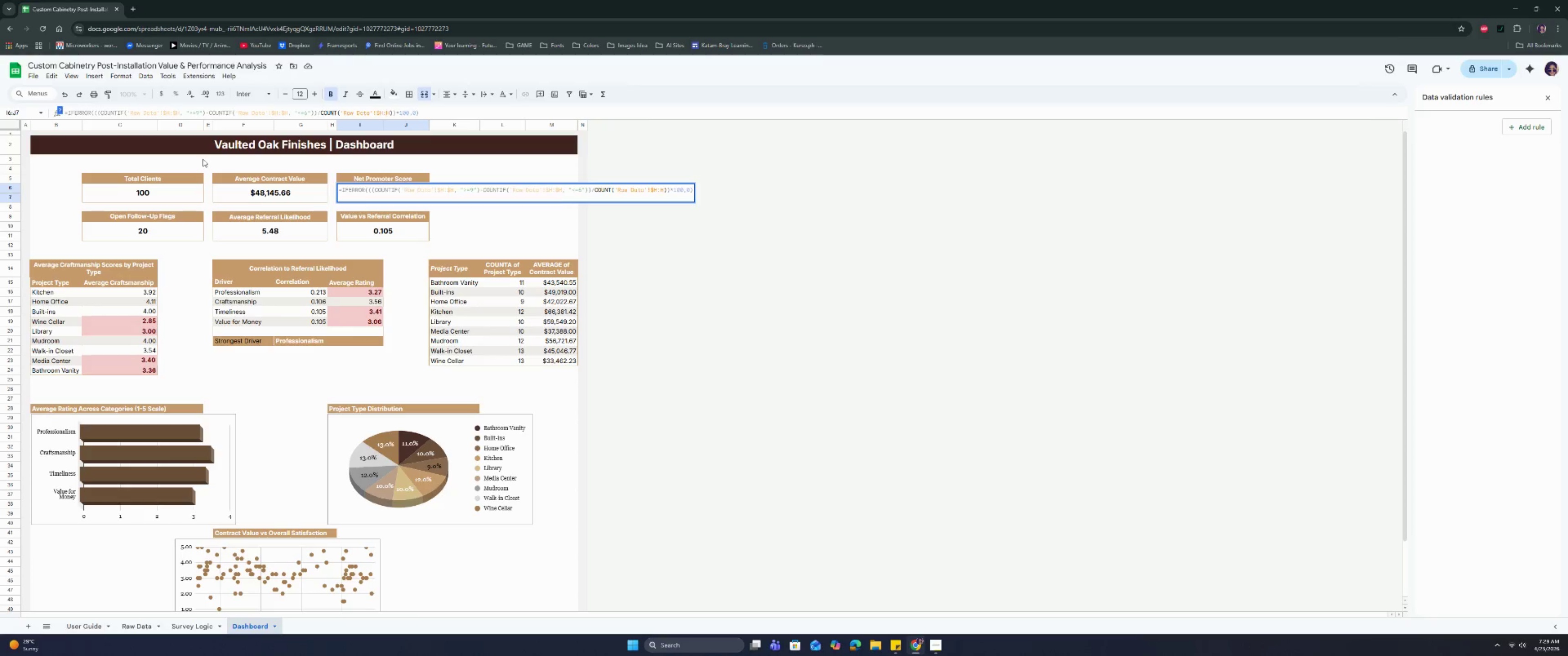 
key(Shift+4)
 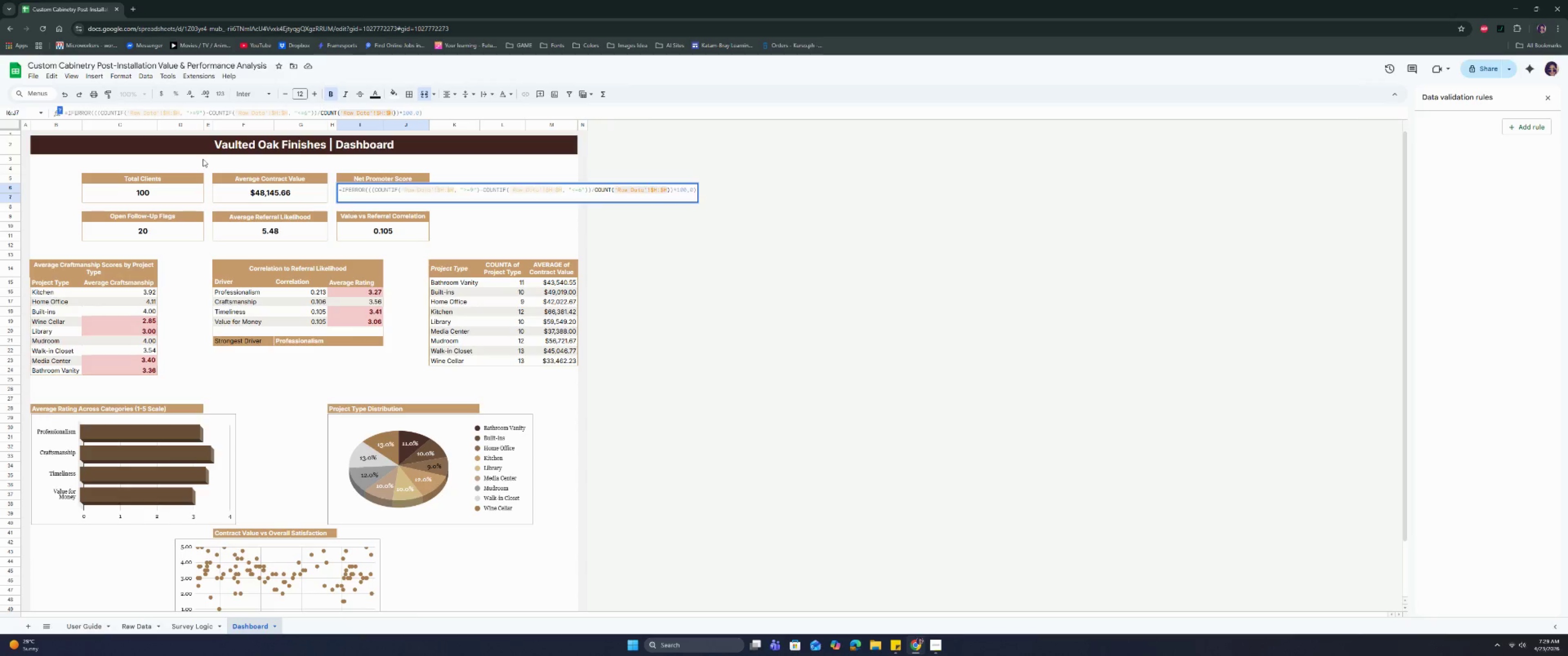 
key(Enter)
 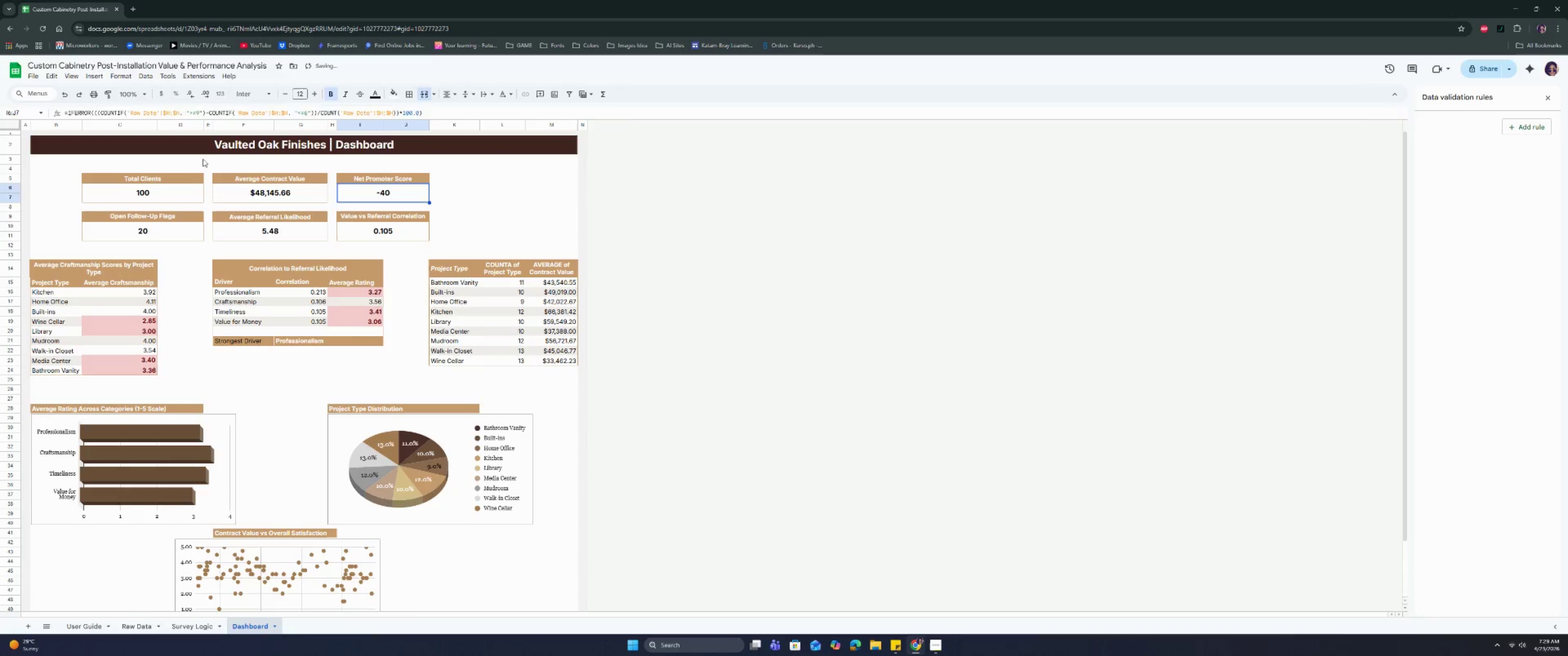 
key(ArrowDown)
 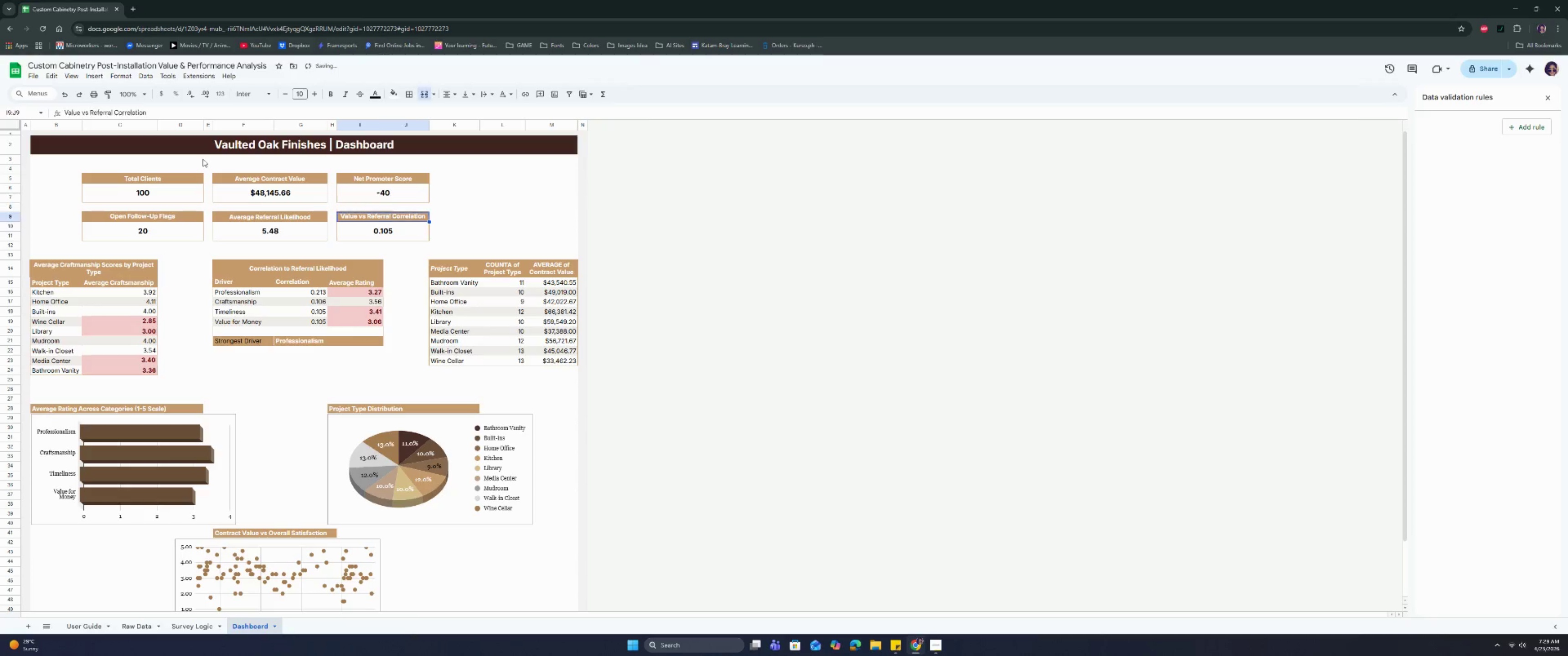 
key(ArrowDown)
 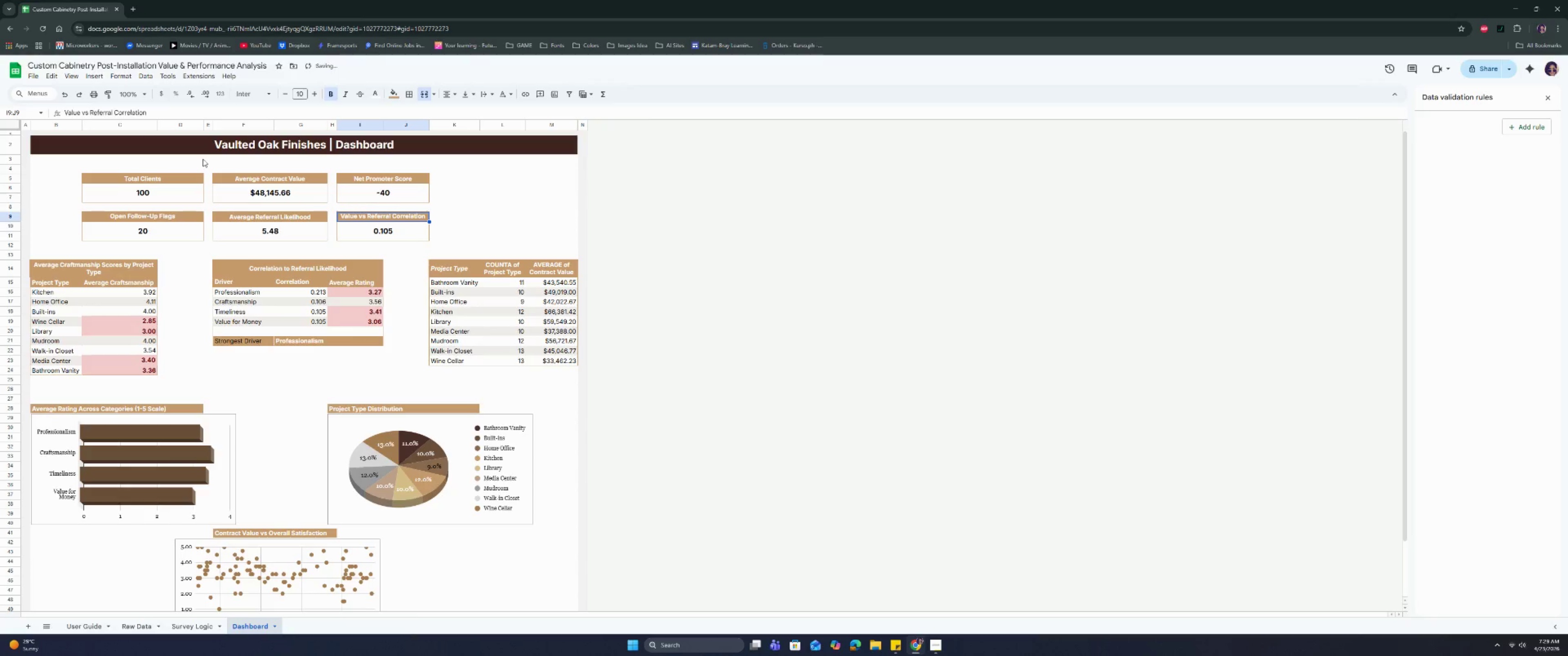 
key(ArrowDown)
 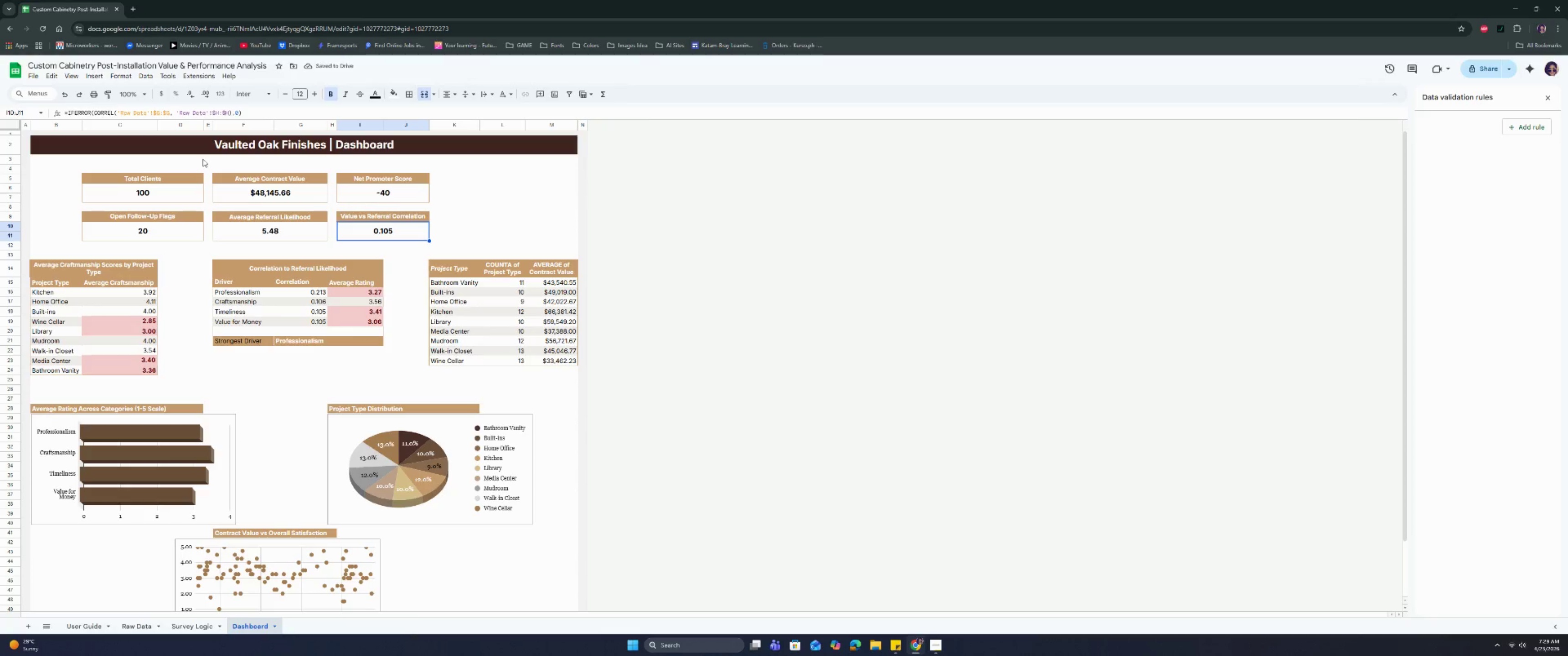 
key(ArrowLeft)
 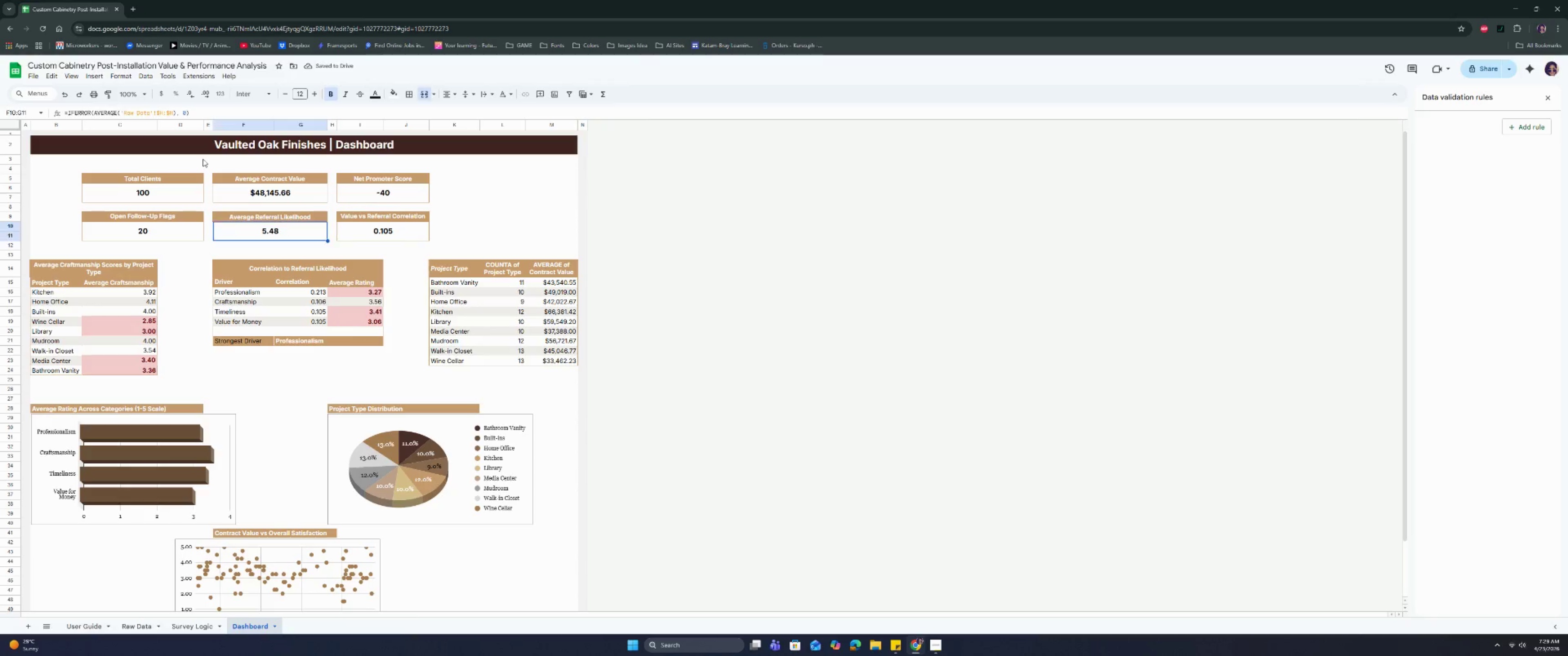 
key(ArrowLeft)
 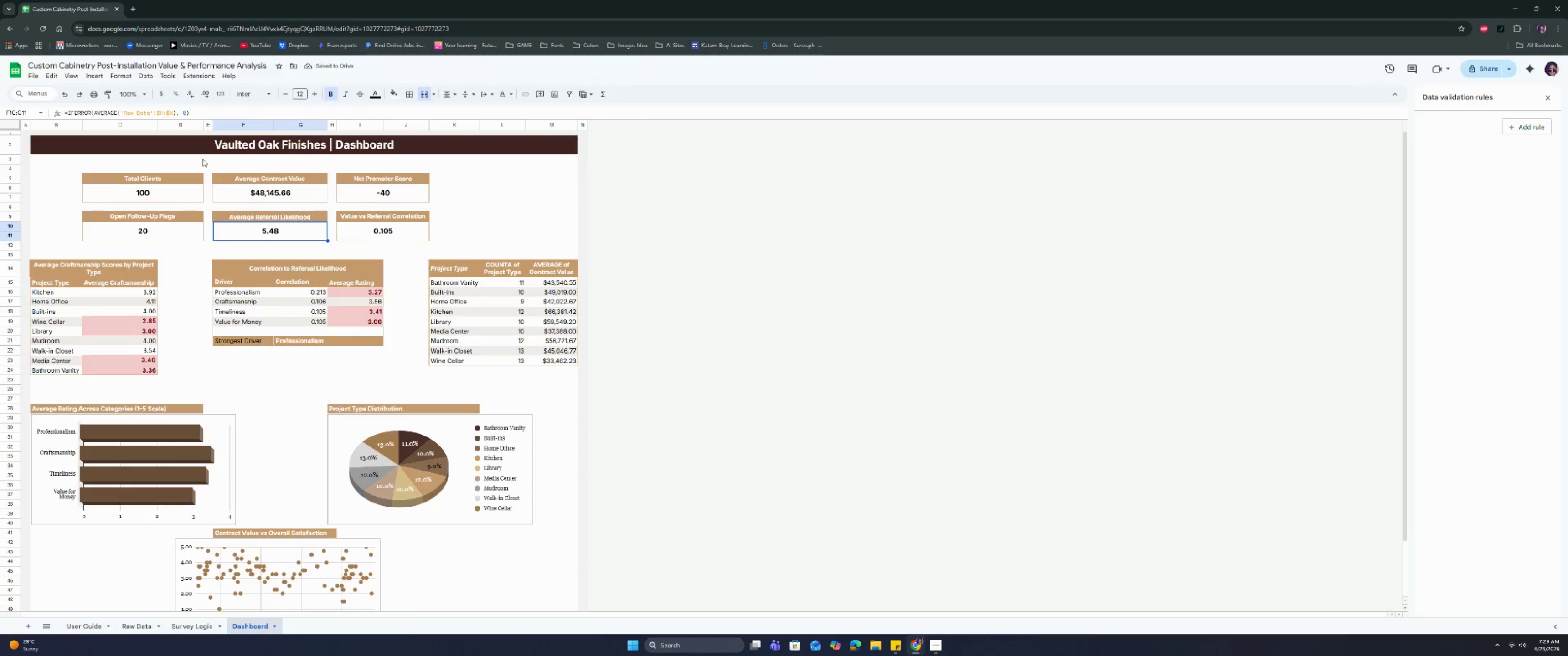 
key(ArrowLeft)
 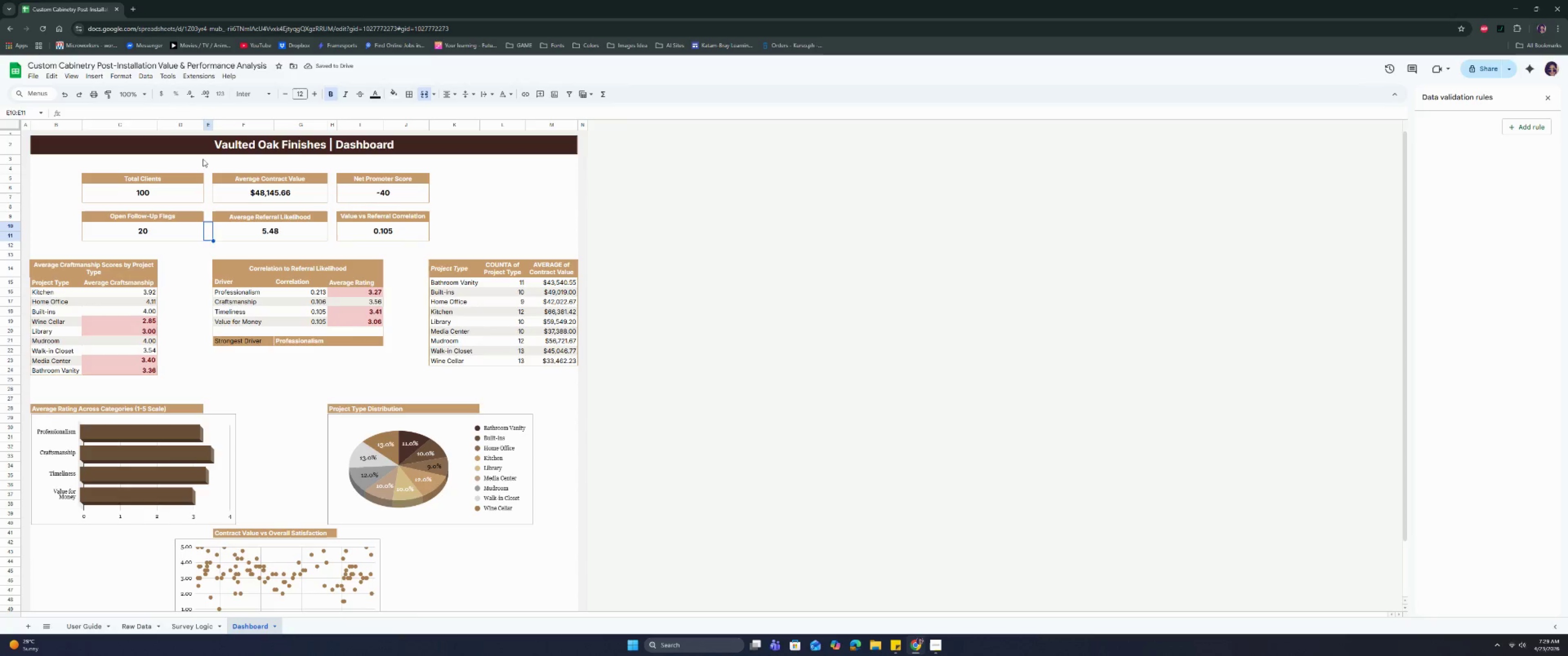 
key(ArrowLeft)
 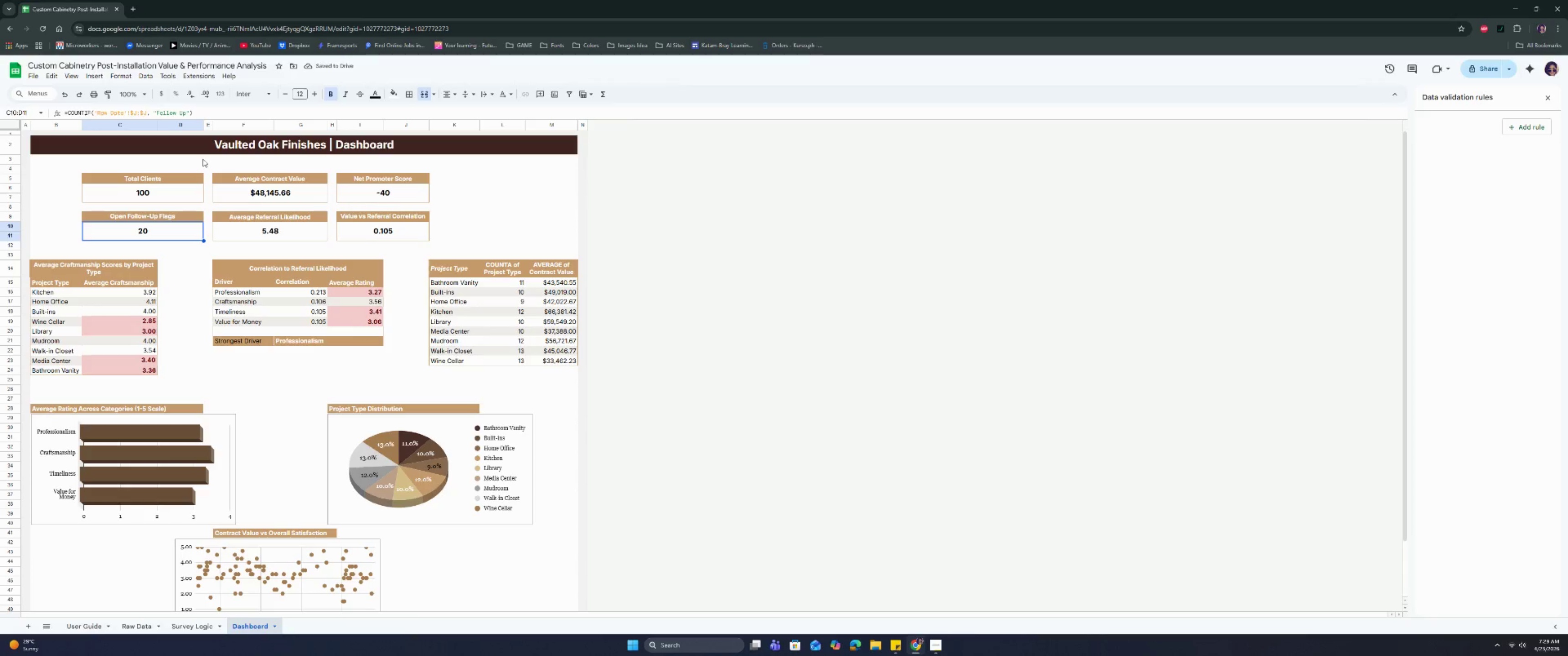 
key(ArrowDown)
 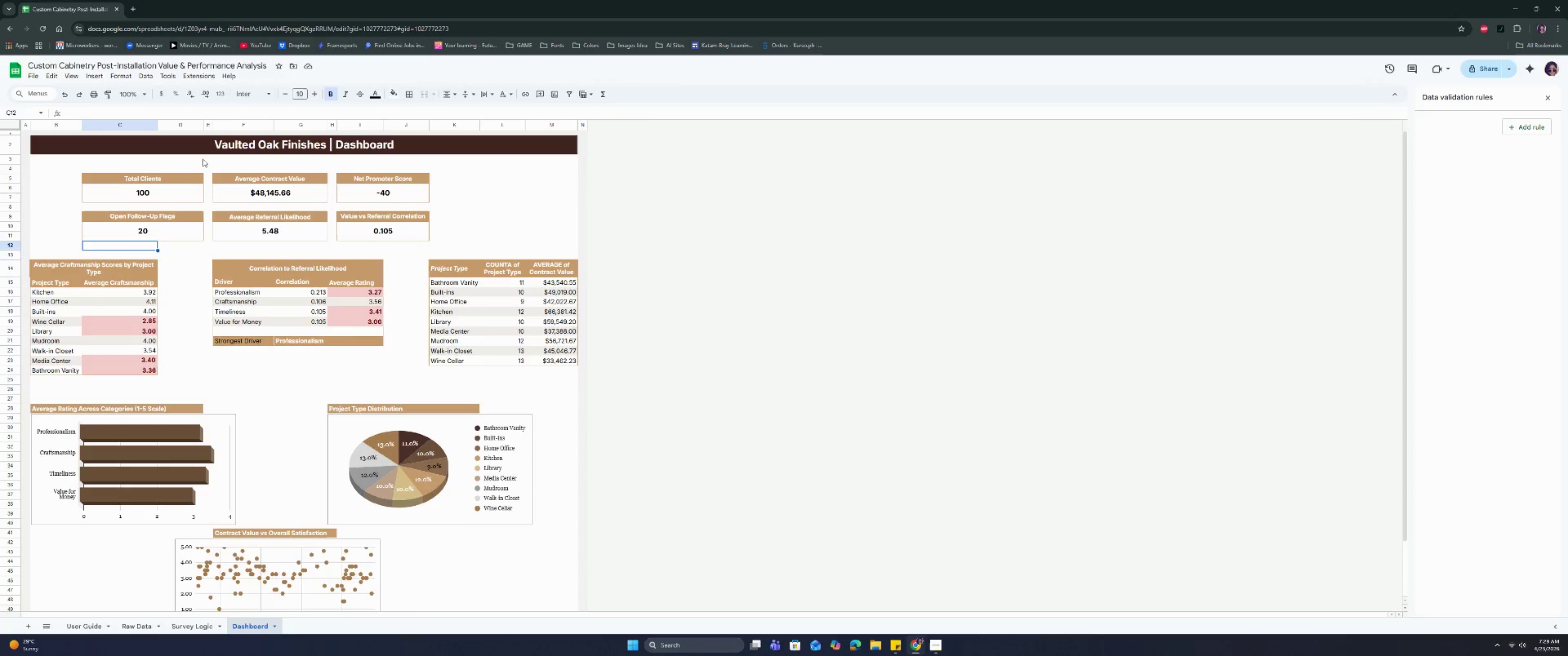 
key(ArrowDown)
 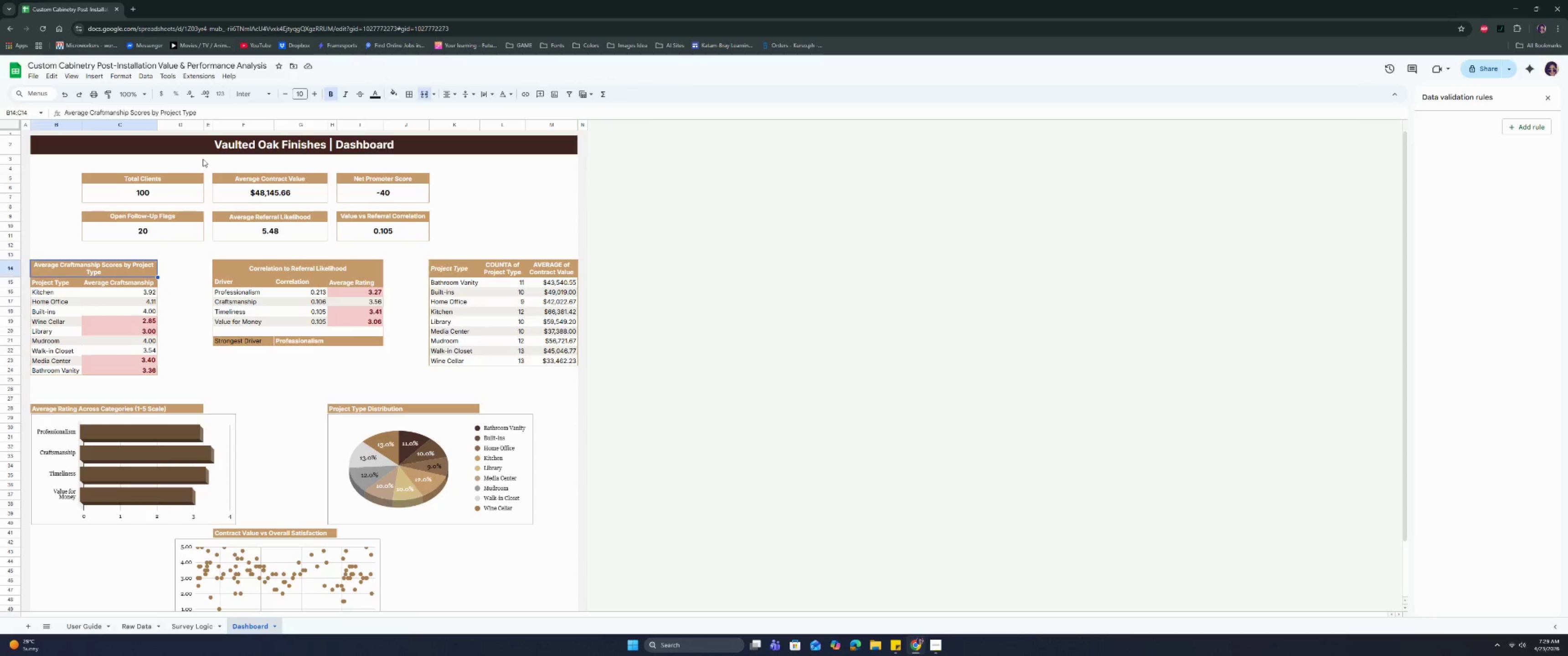 
key(ArrowDown)
 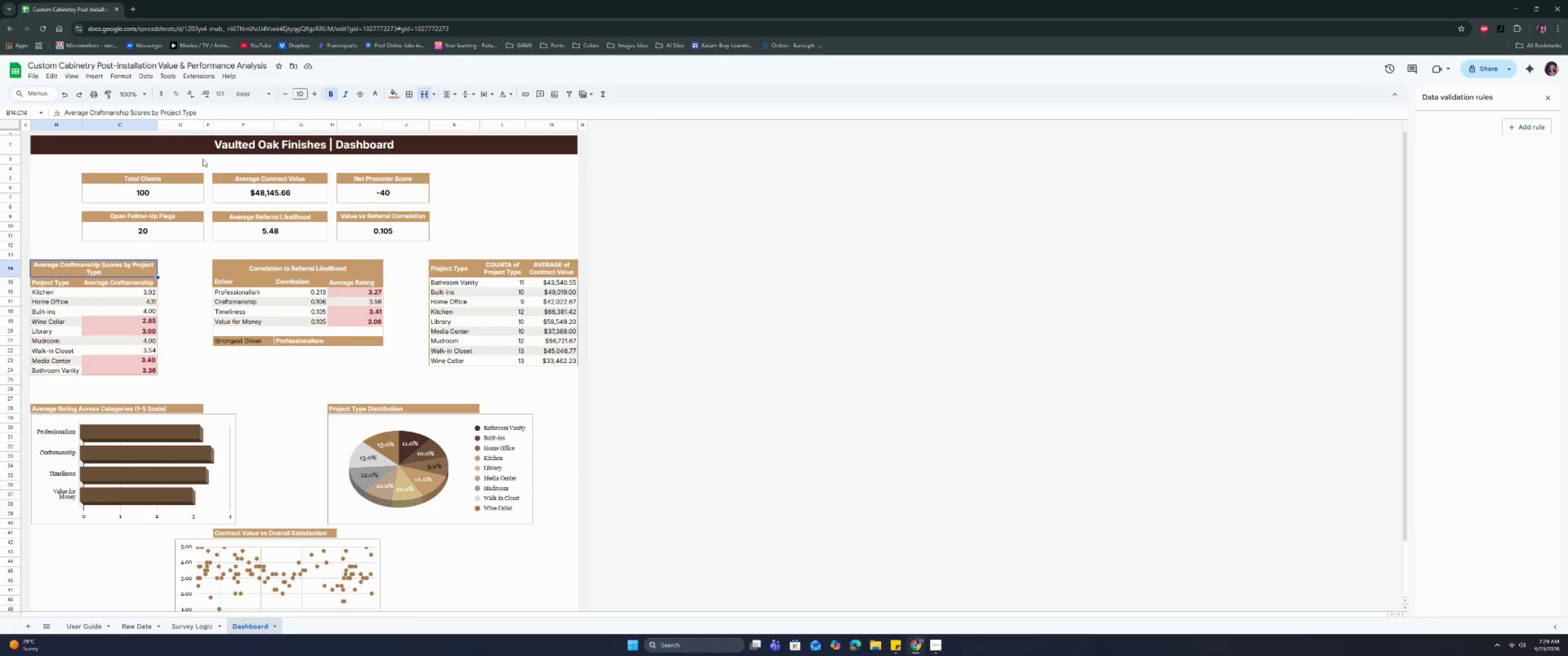 
key(ArrowDown)
 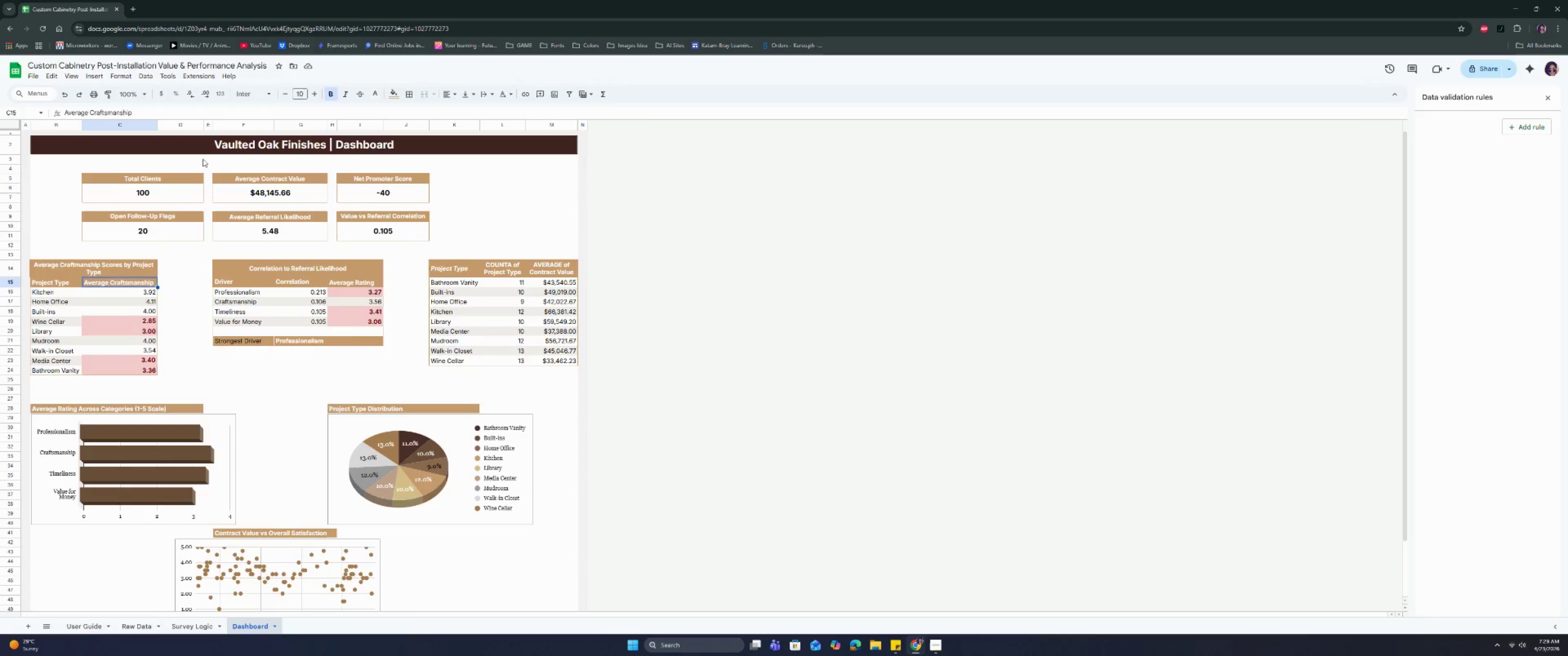 
key(ArrowDown)
 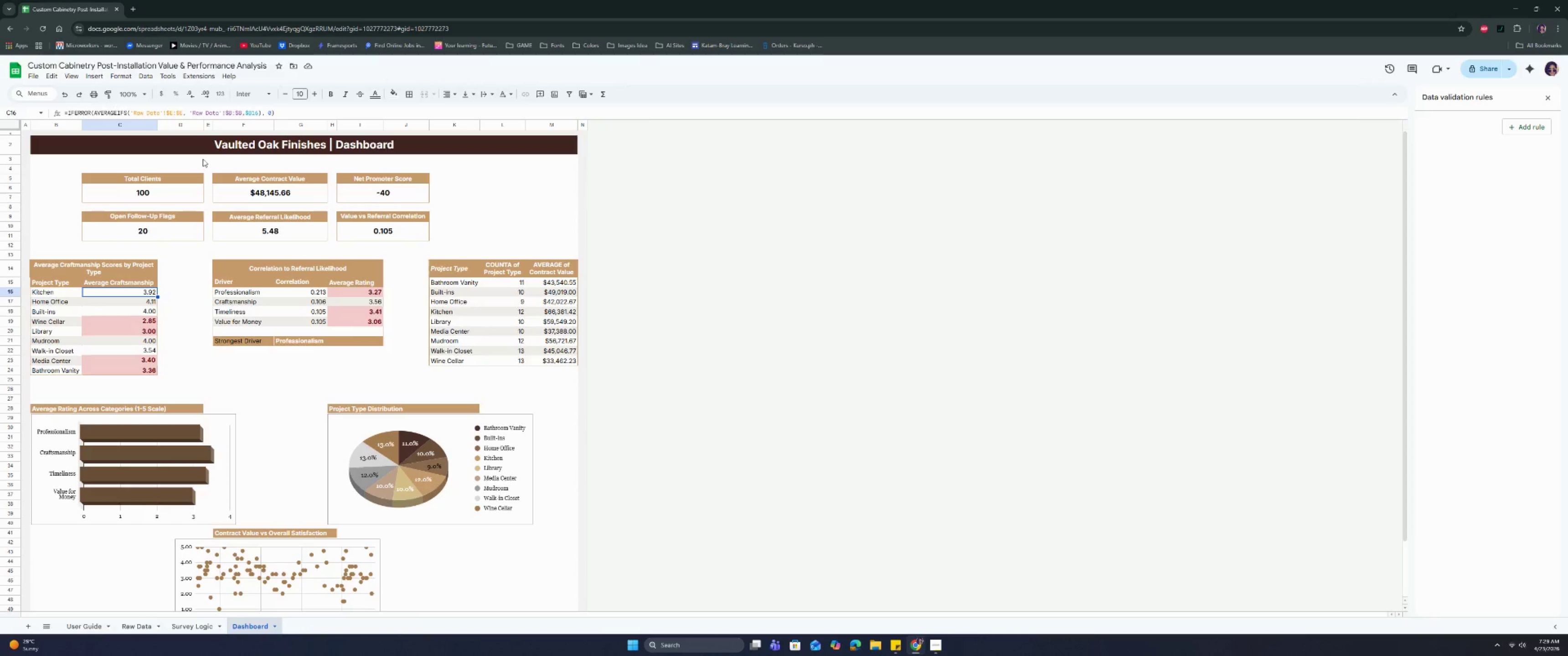 
key(ArrowDown)
 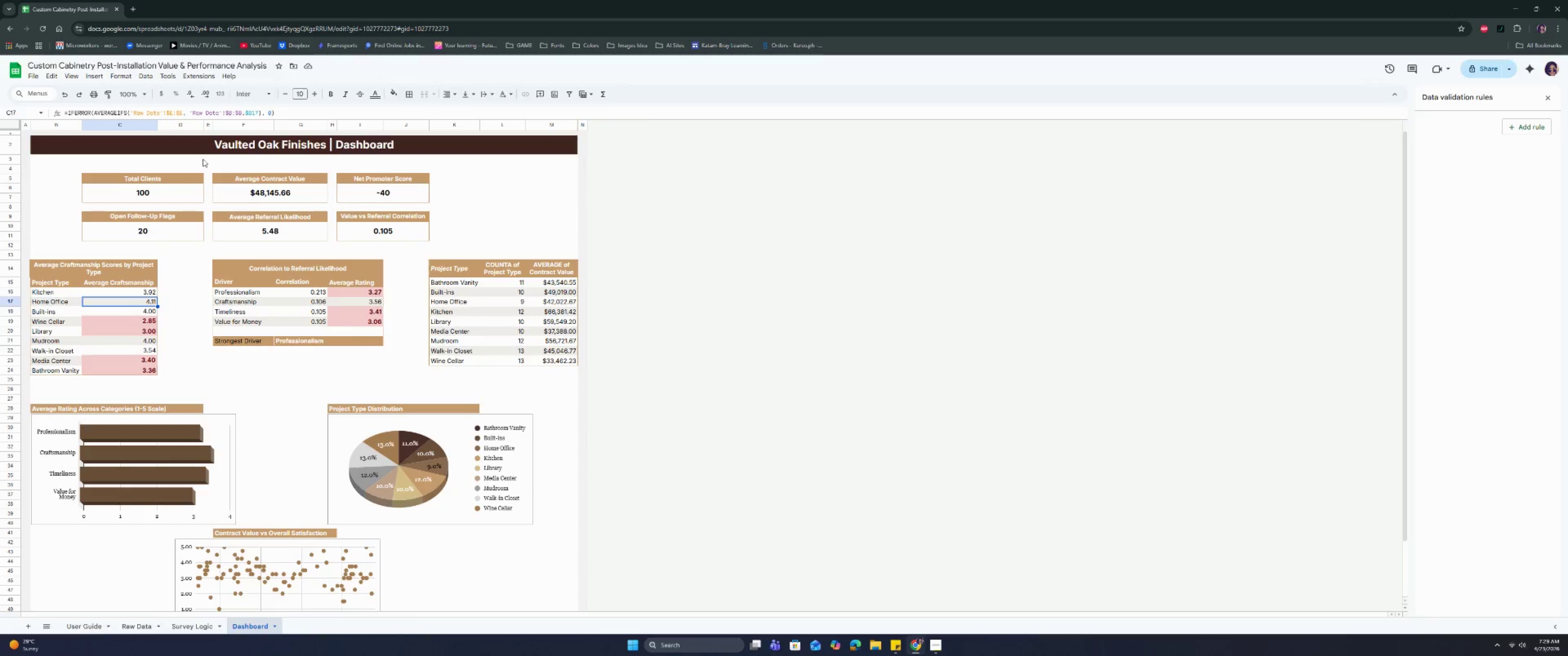 
key(ArrowDown)
 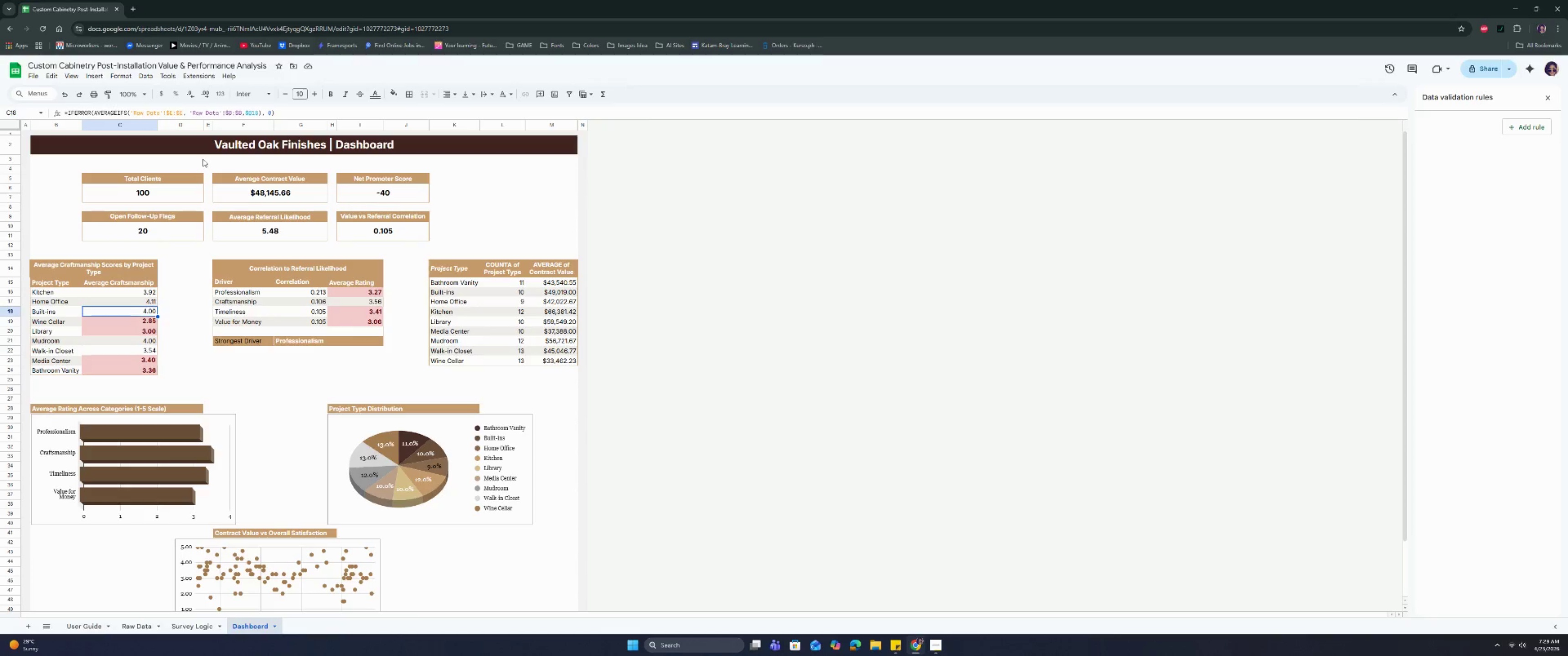 
key(ArrowDown)
 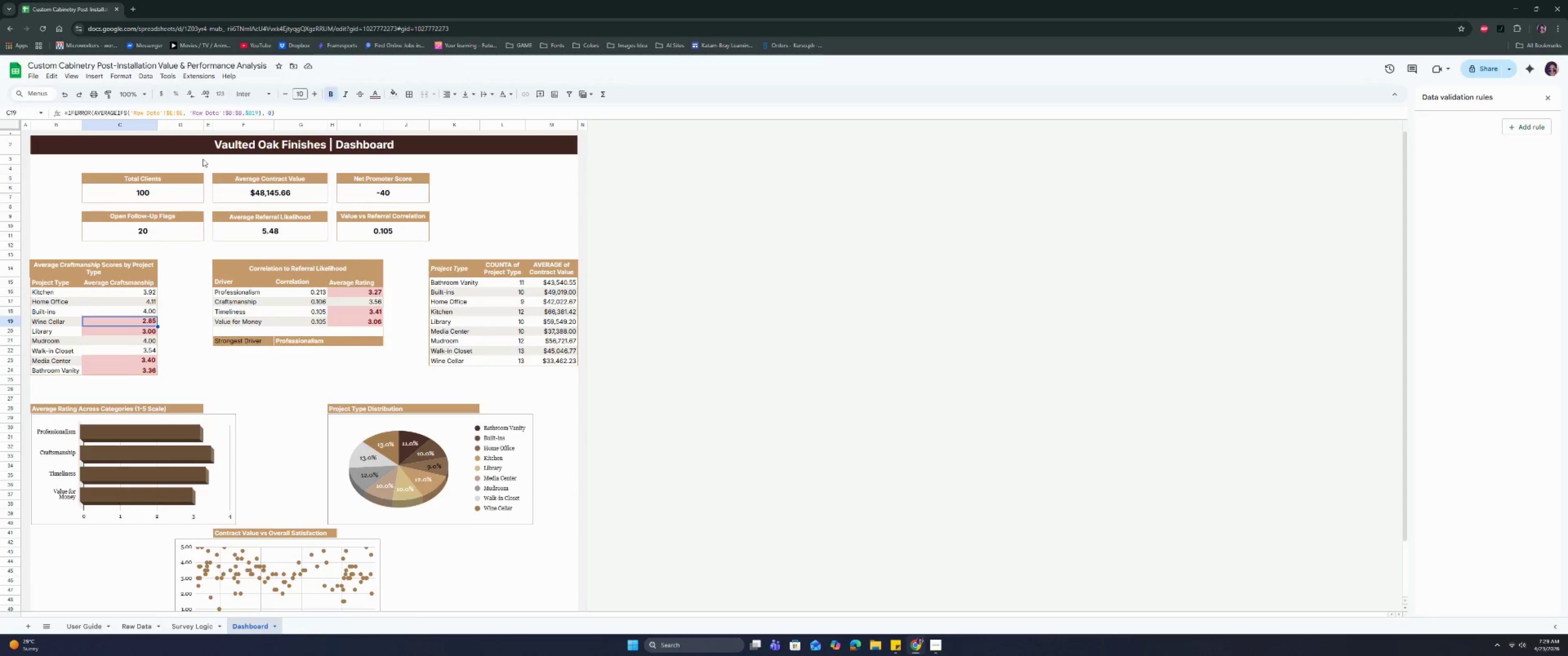 
key(ArrowDown)
 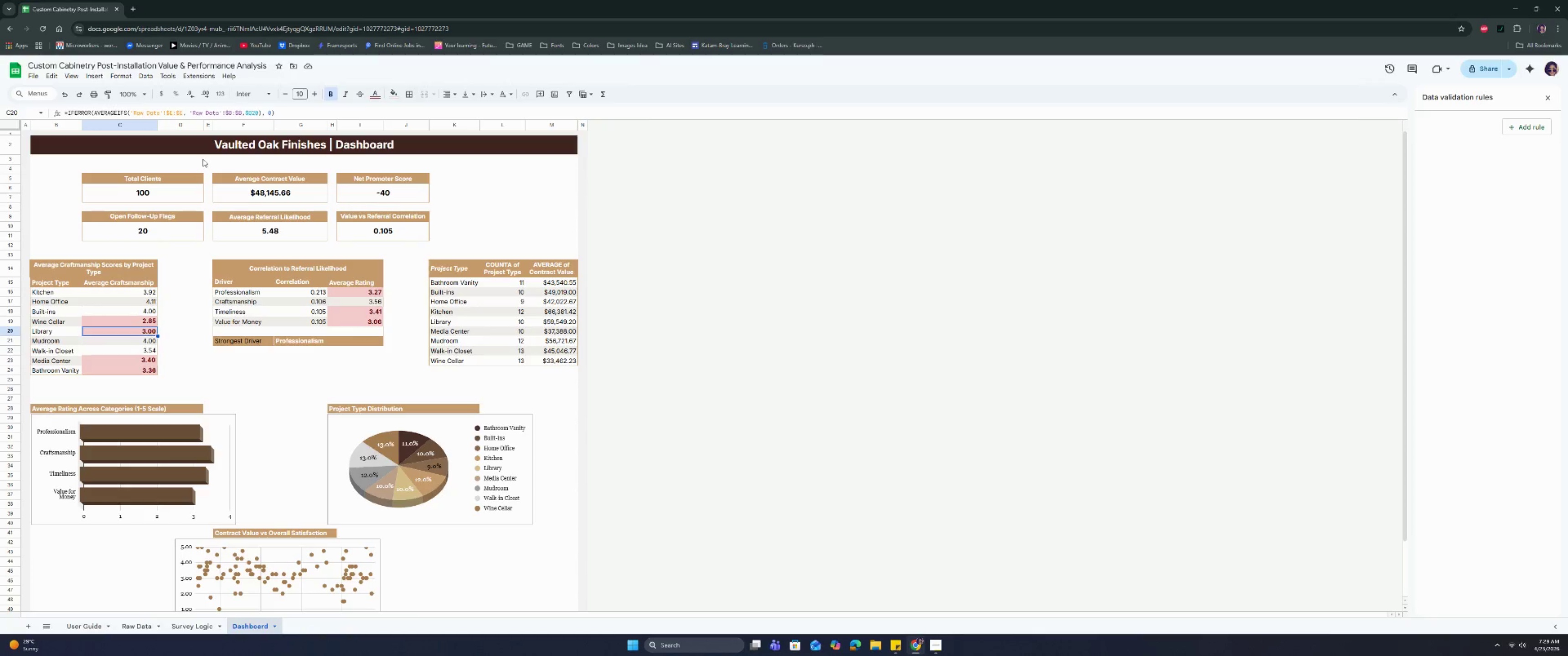 
key(ArrowDown)
 